 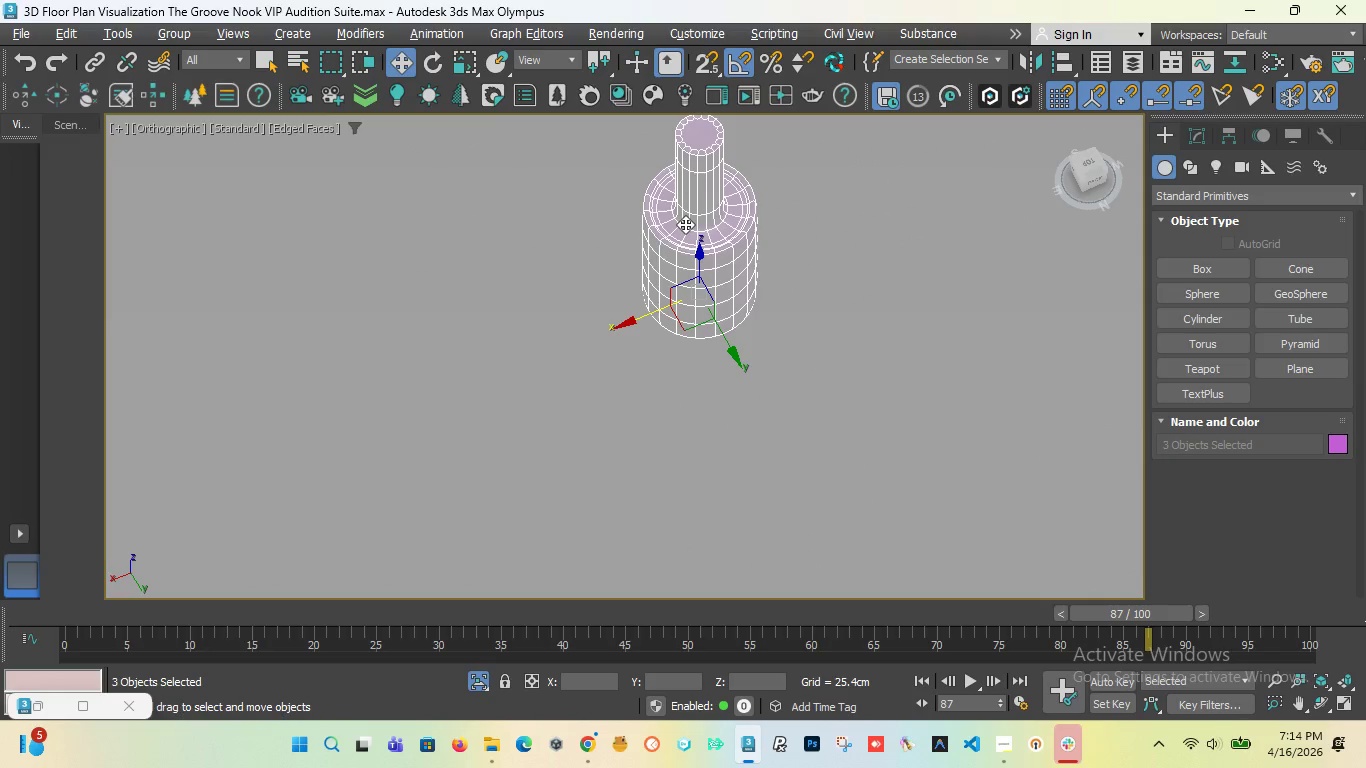 
scroll: coordinate [730, 234], scroll_direction: down, amount: 4.0
 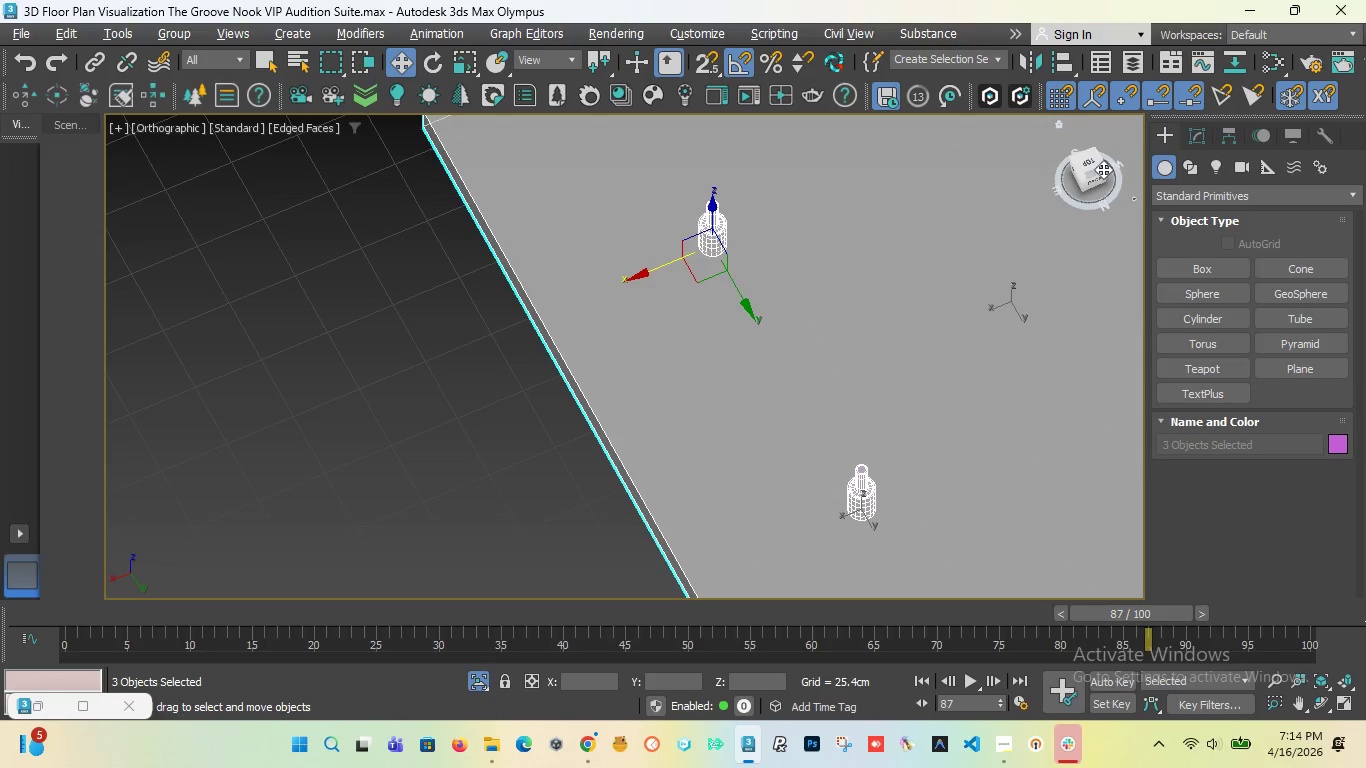 
left_click_drag(start_coordinate=[1091, 164], to_coordinate=[165, 142])
 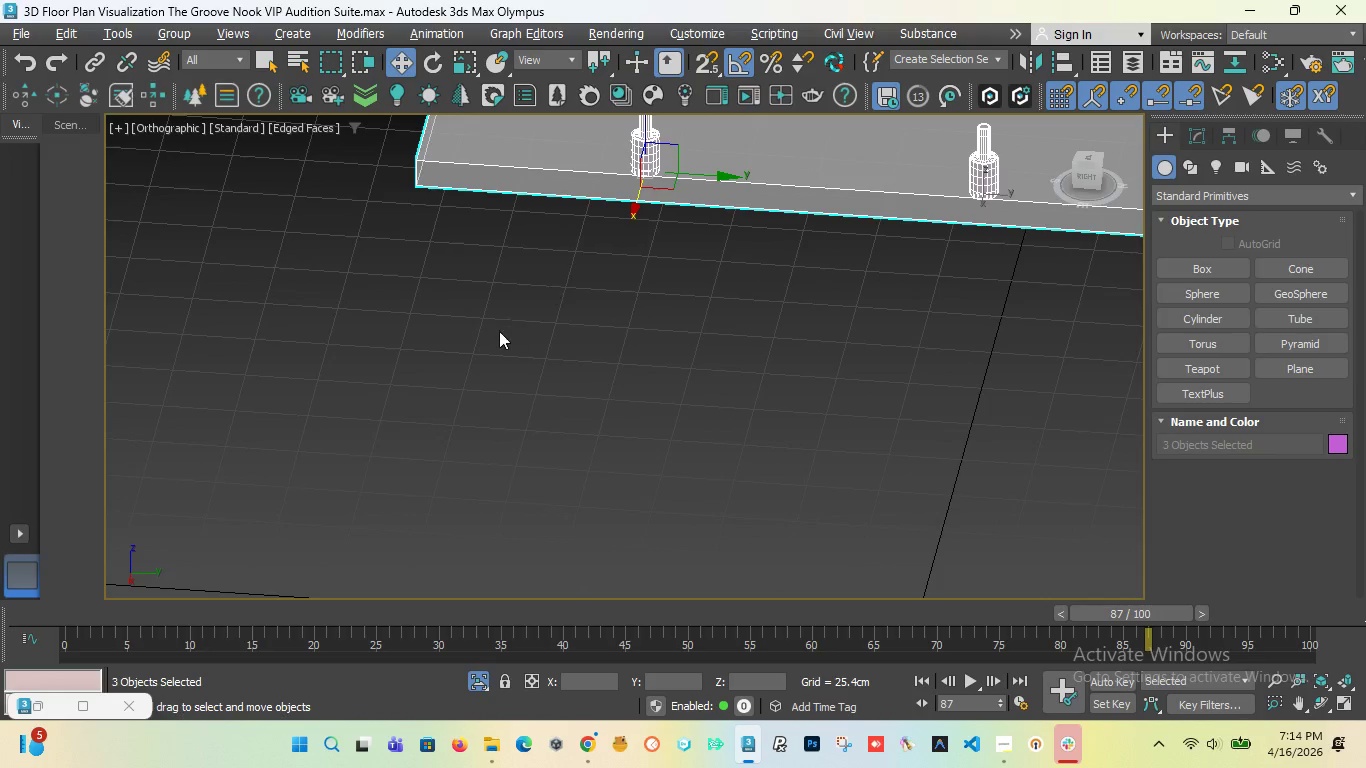 
scroll: coordinate [498, 334], scroll_direction: down, amount: 2.0
 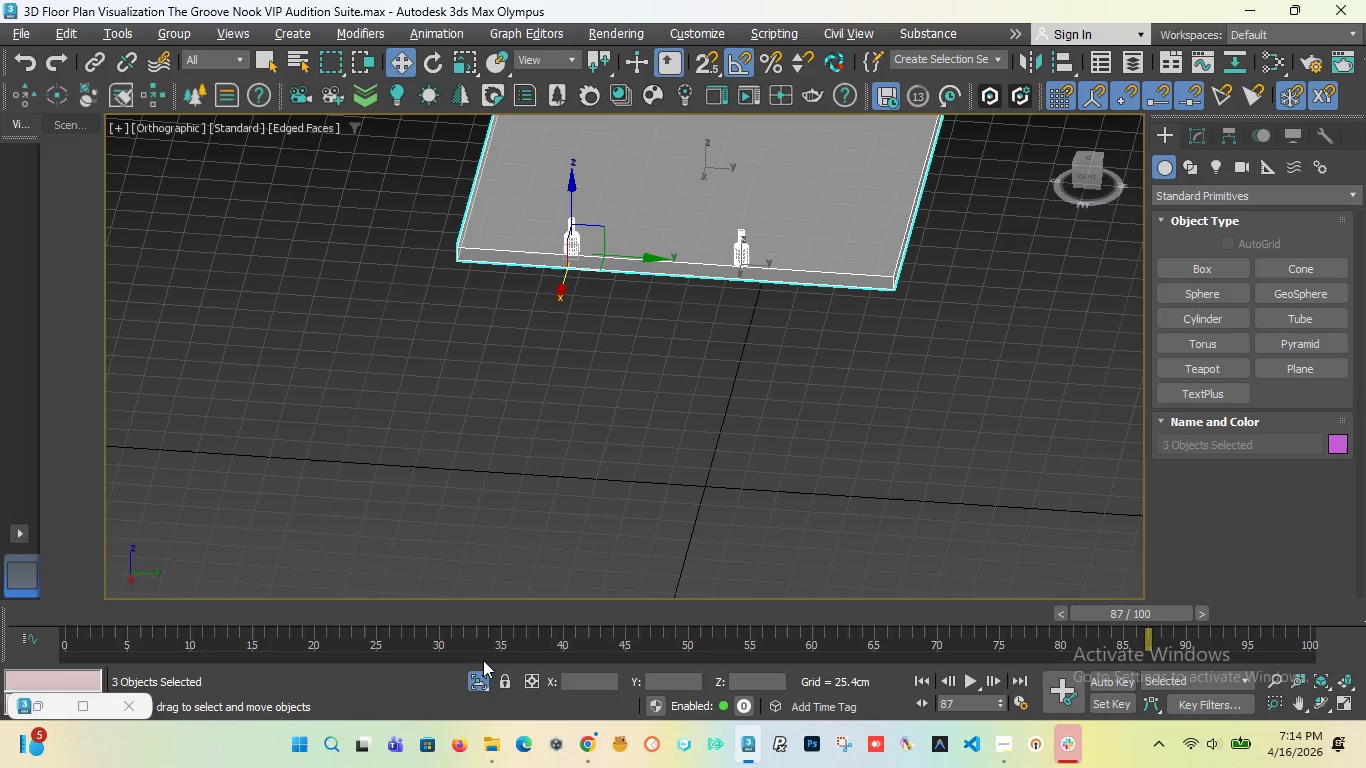 
left_click([472, 682])
 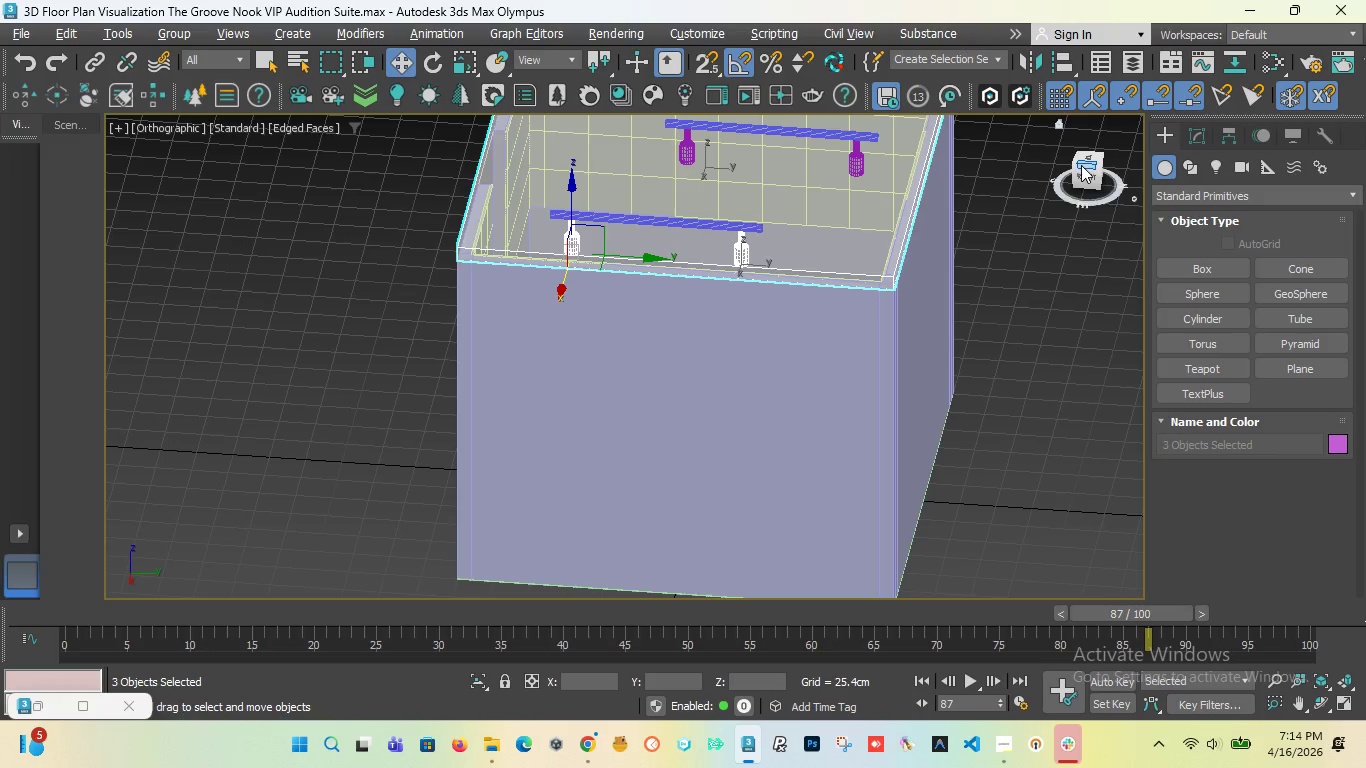 
left_click_drag(start_coordinate=[1082, 158], to_coordinate=[216, 169])
 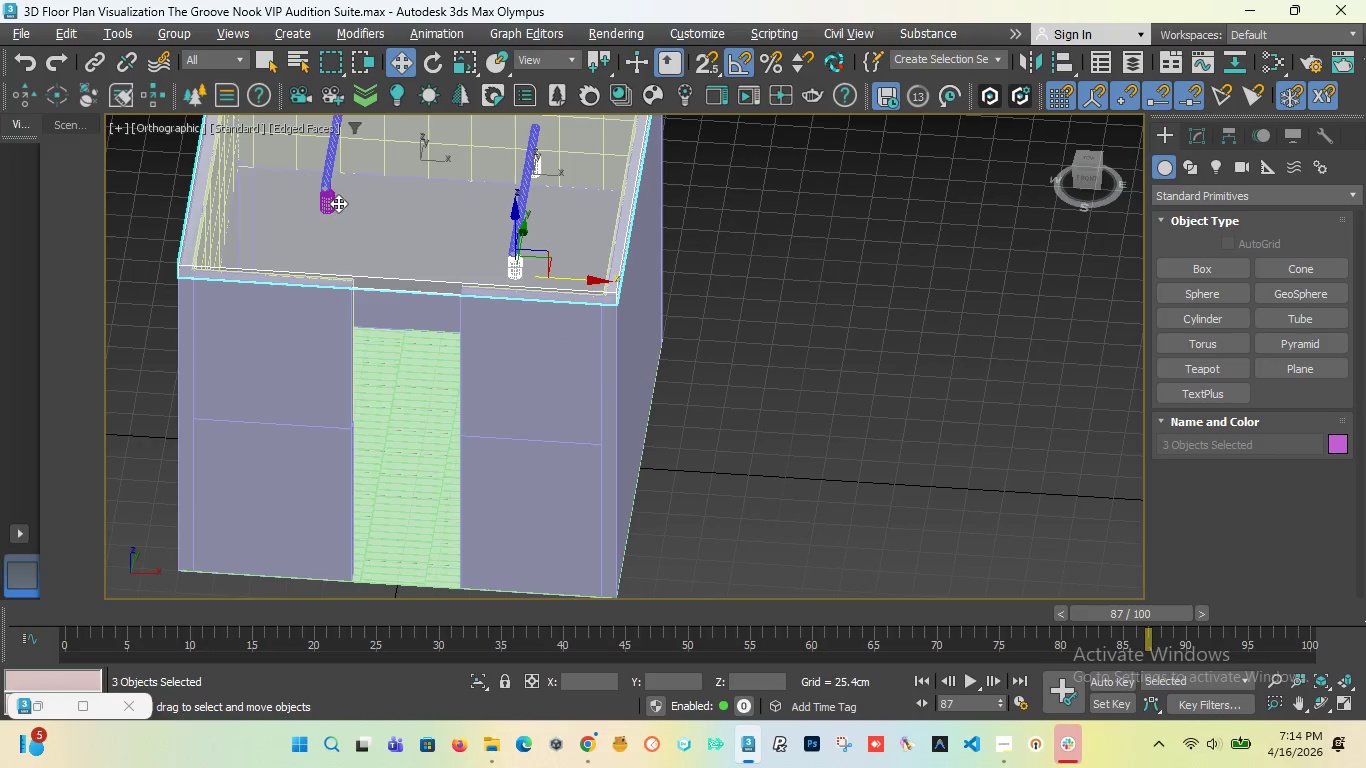 
scroll: coordinate [292, 192], scroll_direction: up, amount: 3.0
 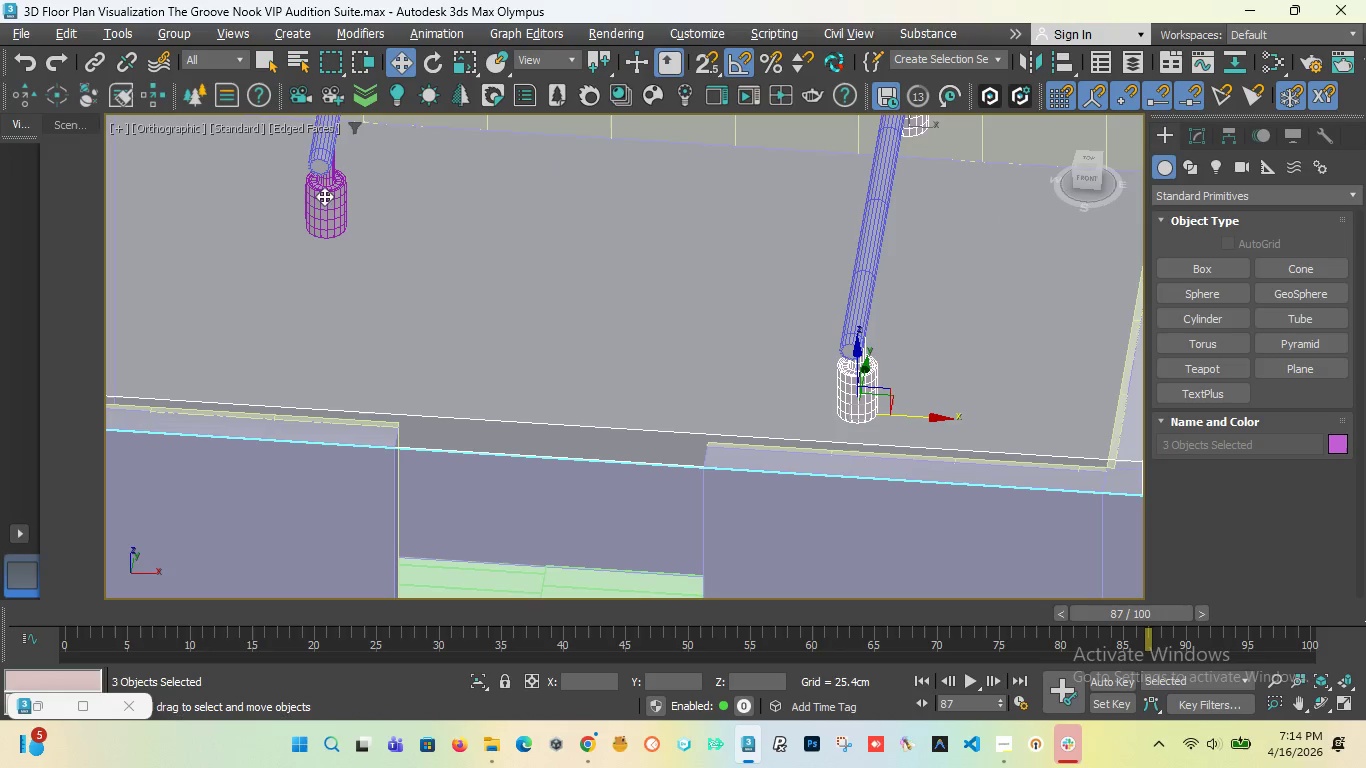 
scroll: coordinate [712, 211], scroll_direction: down, amount: 5.0
 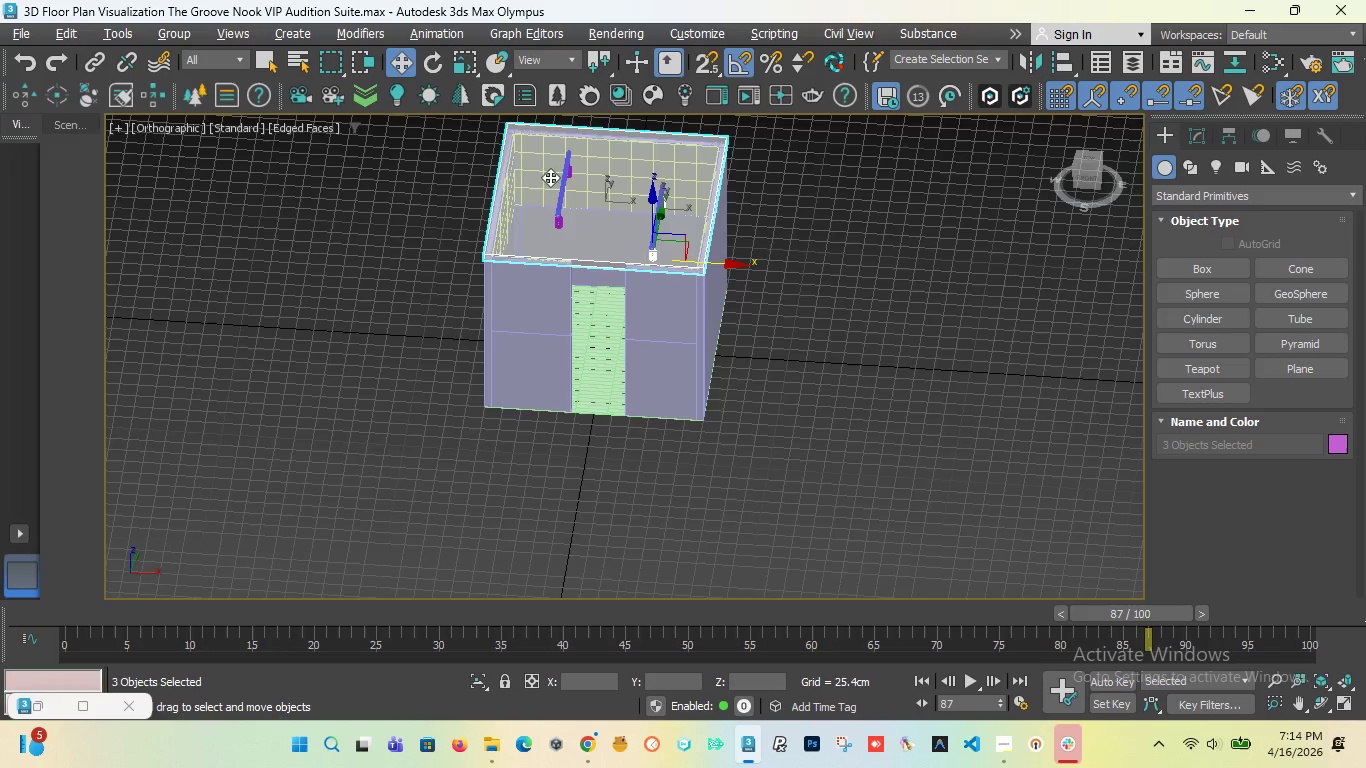 
scroll: coordinate [462, 312], scroll_direction: up, amount: 10.0
 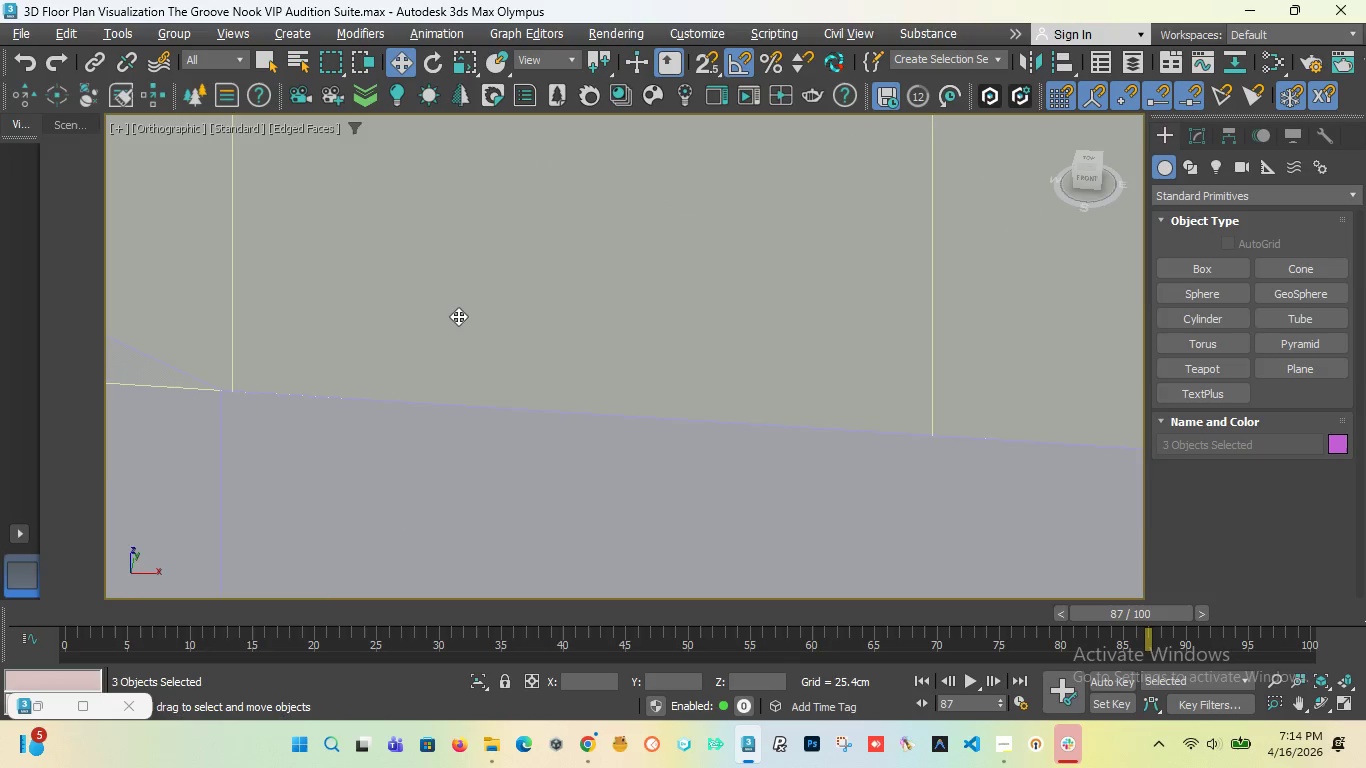 
scroll: coordinate [455, 321], scroll_direction: down, amount: 7.0
 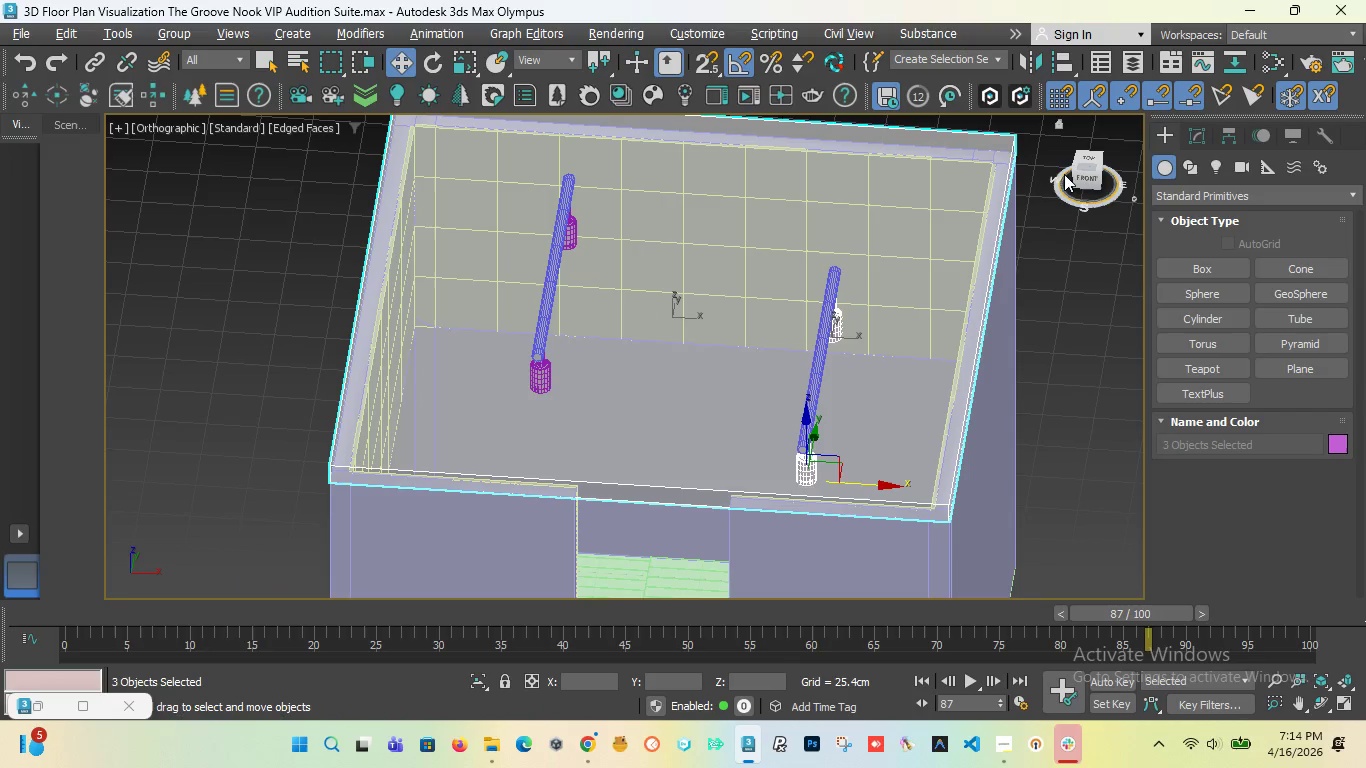 
left_click_drag(start_coordinate=[1082, 174], to_coordinate=[1020, 165])
 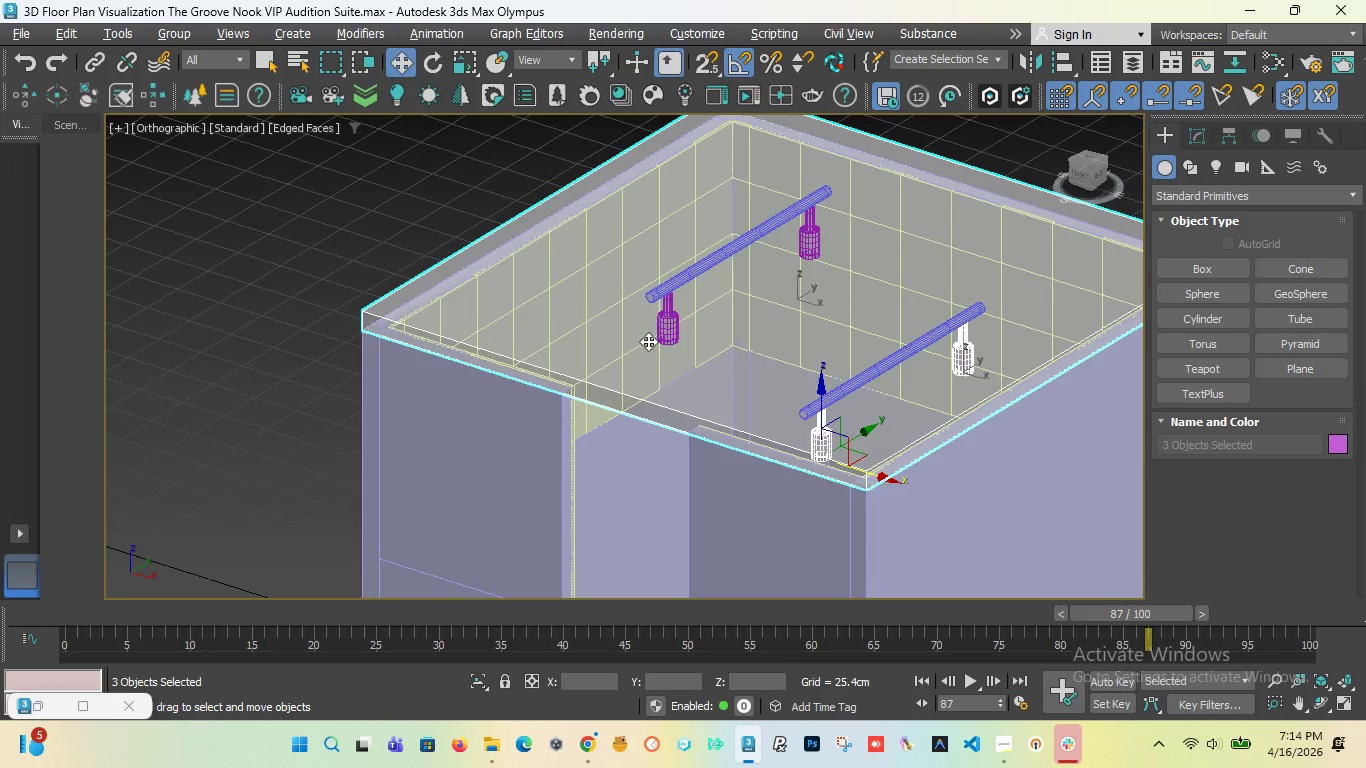 
scroll: coordinate [600, 363], scroll_direction: down, amount: 2.0
 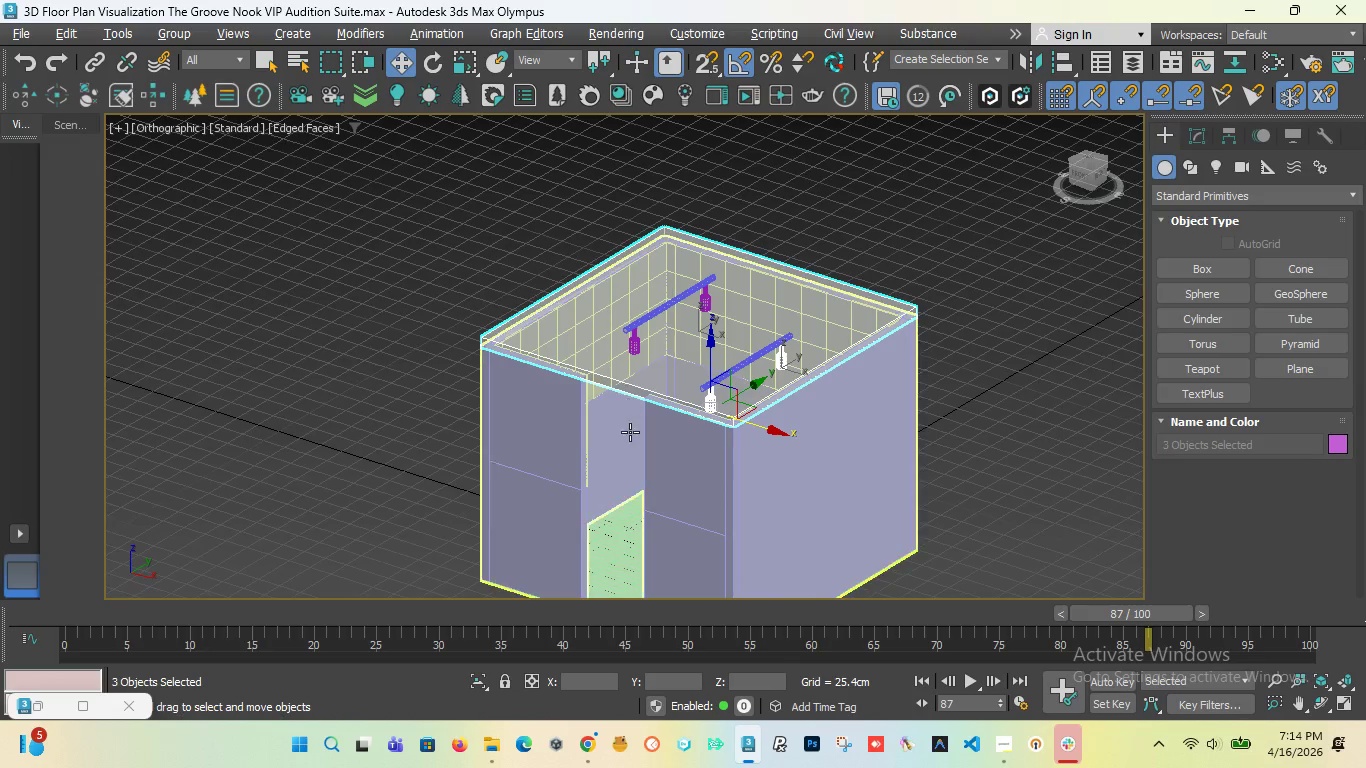 
mouse_move([632, 467])
 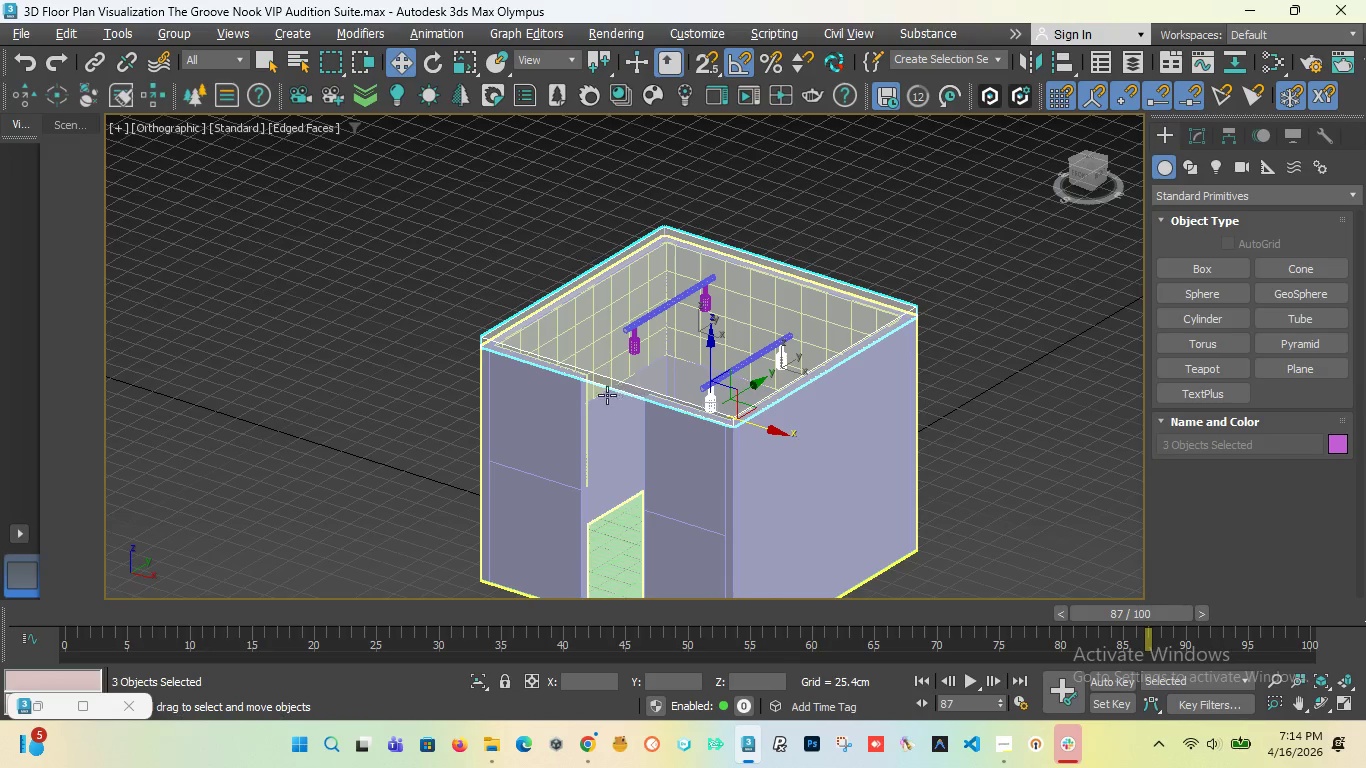 
scroll: coordinate [585, 377], scroll_direction: up, amount: 6.0
 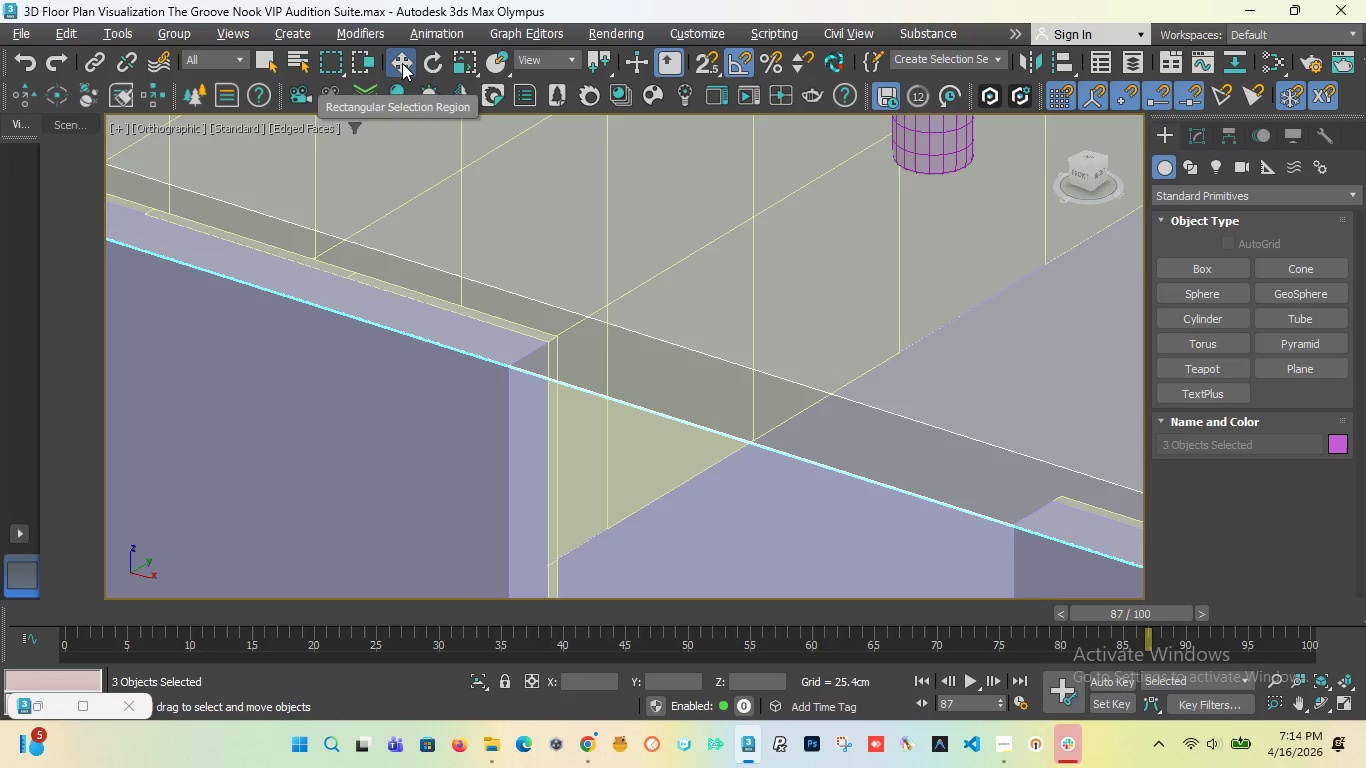 
wait(5.21)
 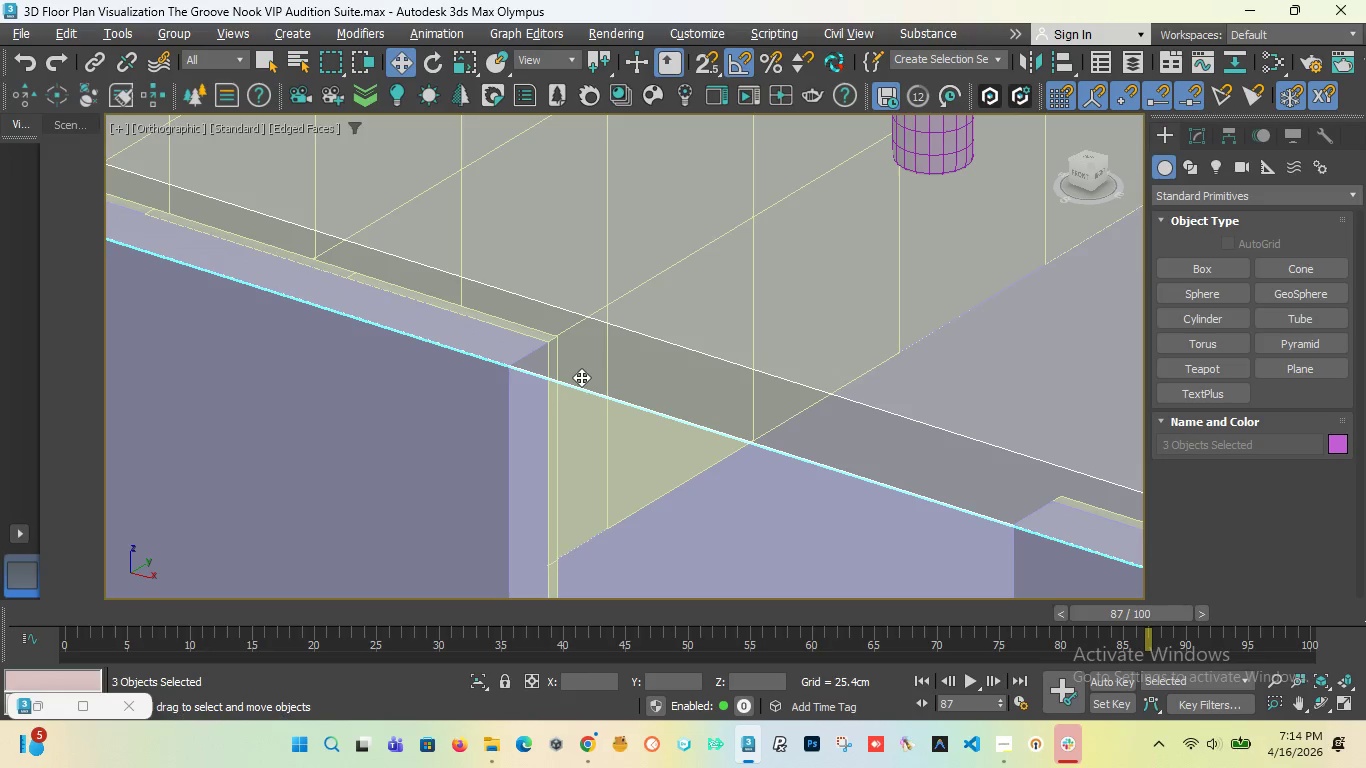 
left_click([492, 404])
 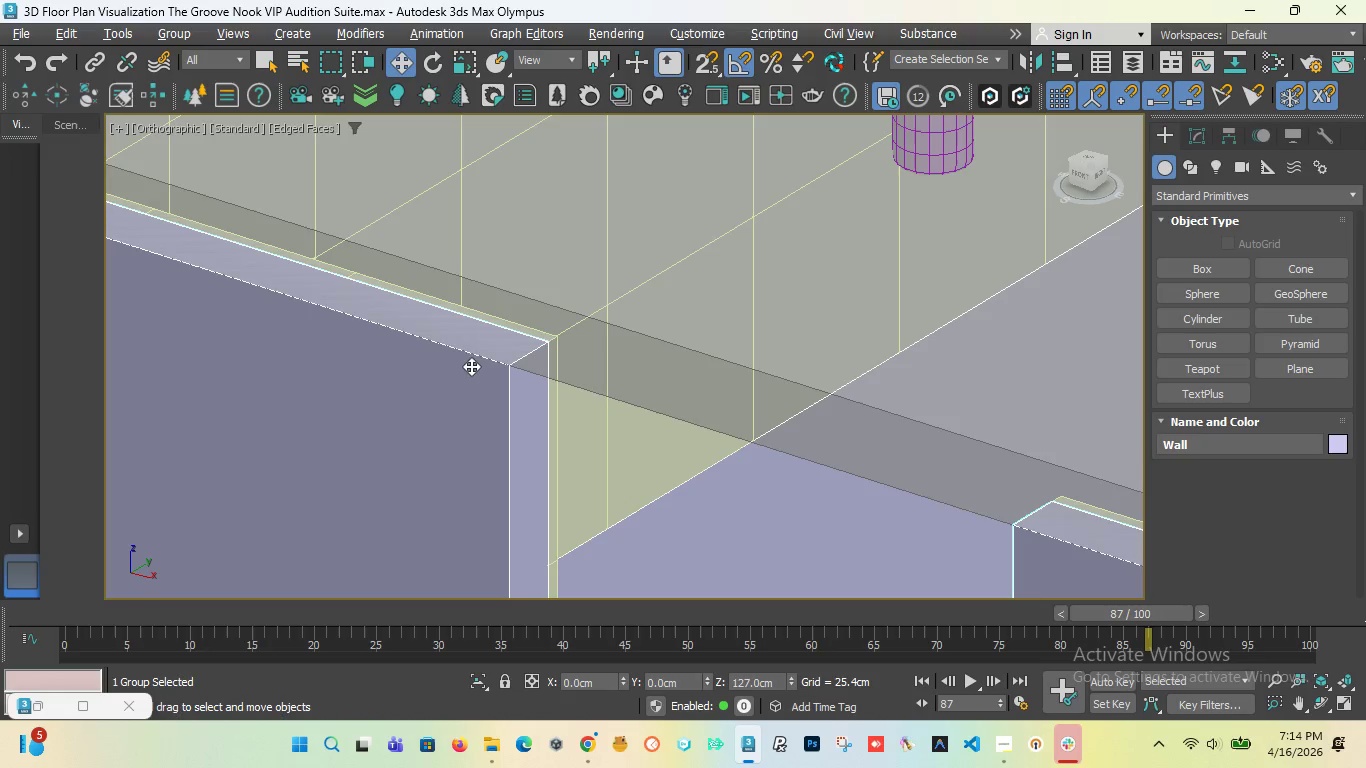 
scroll: coordinate [525, 365], scroll_direction: down, amount: 7.0
 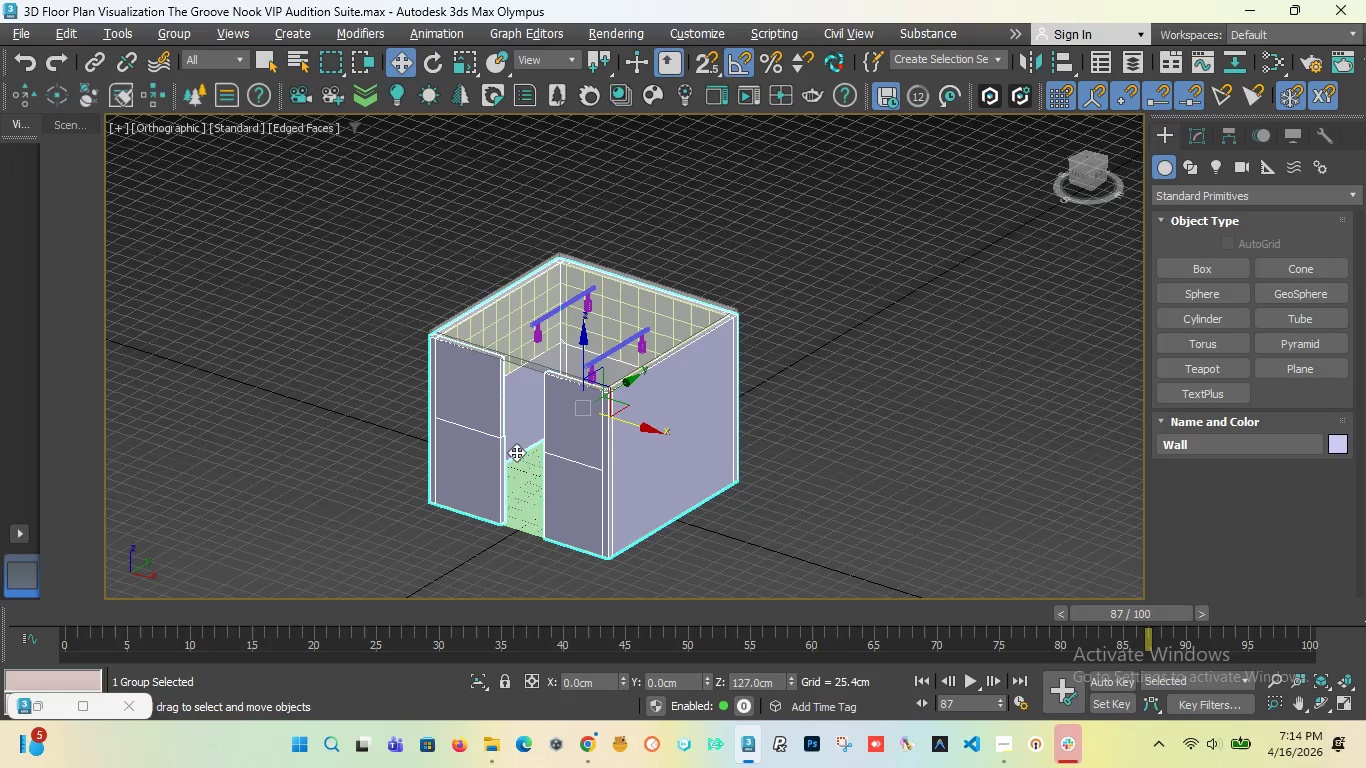 
scroll: coordinate [490, 434], scroll_direction: up, amount: 4.0
 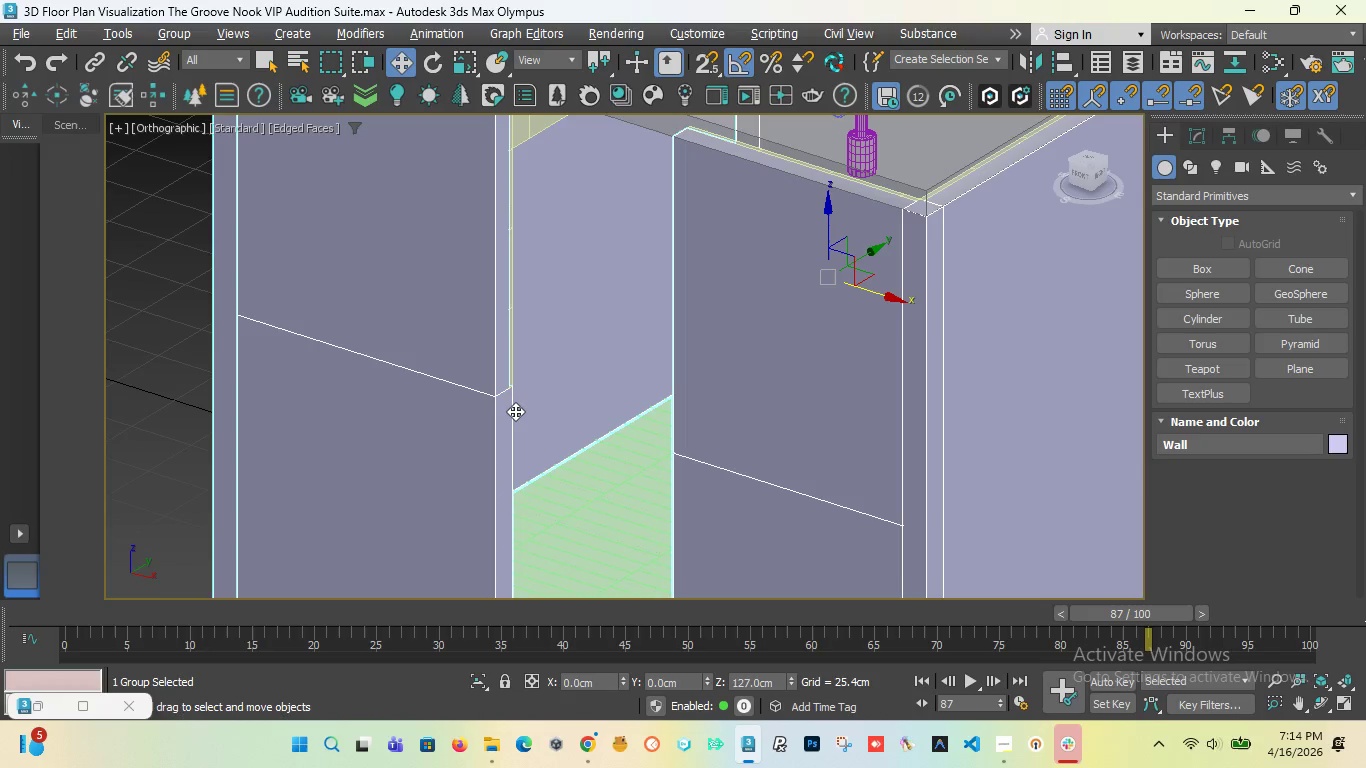 
wait(13.22)
 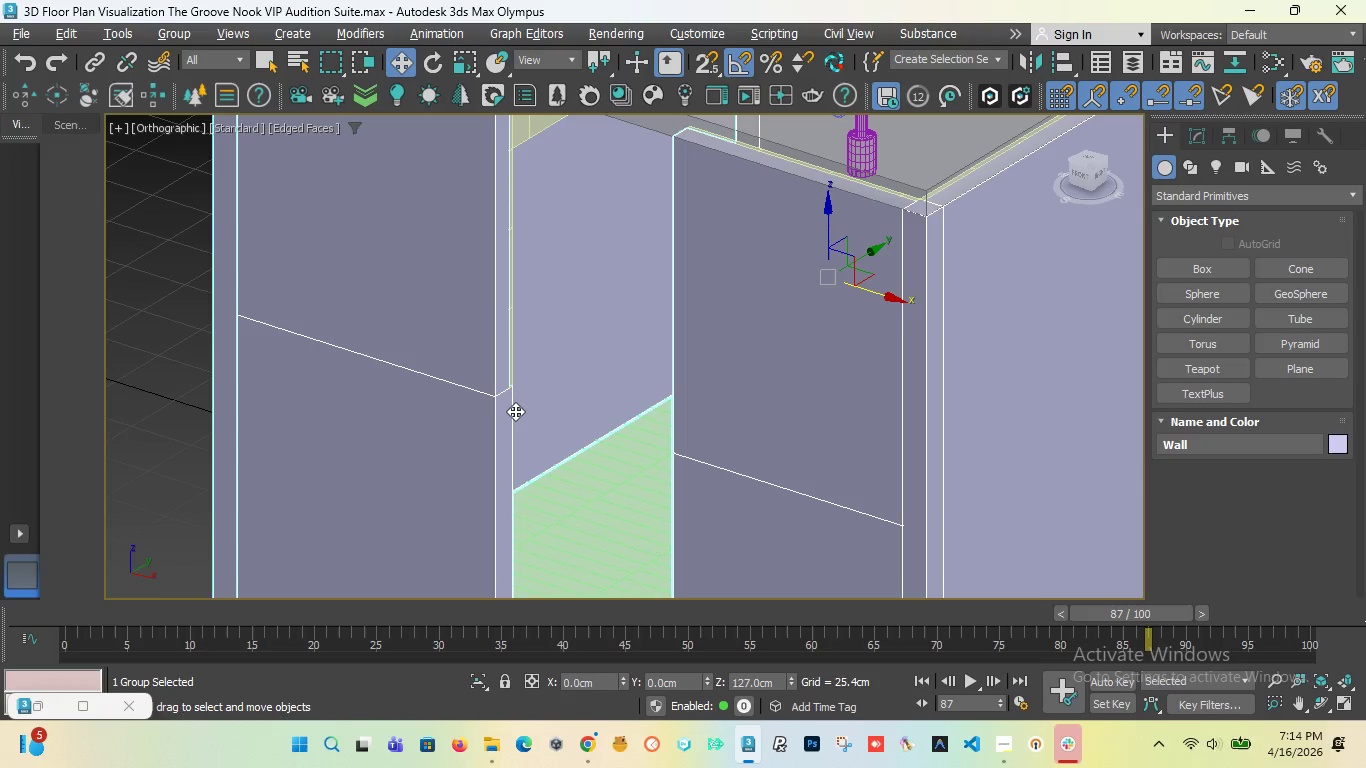 
scroll: coordinate [603, 311], scroll_direction: down, amount: 2.0
 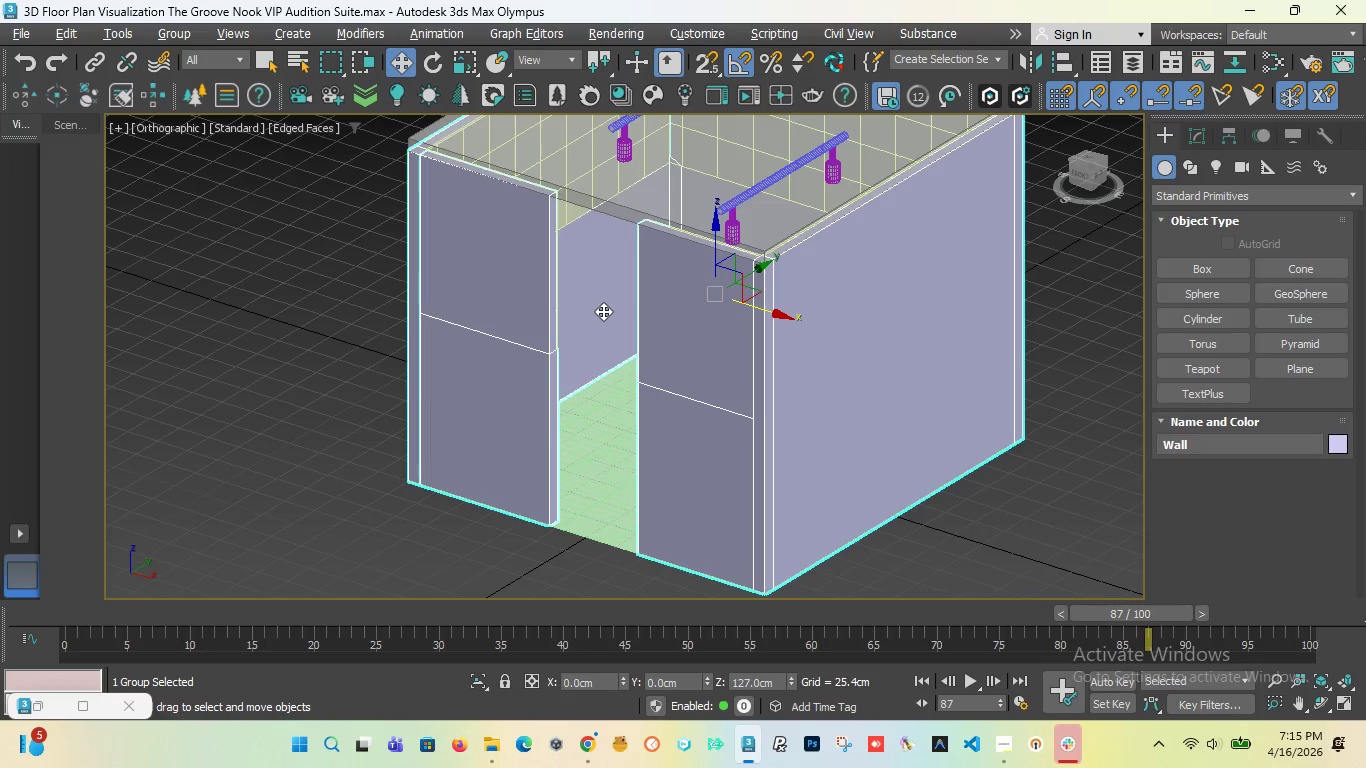 
wait(13.68)
 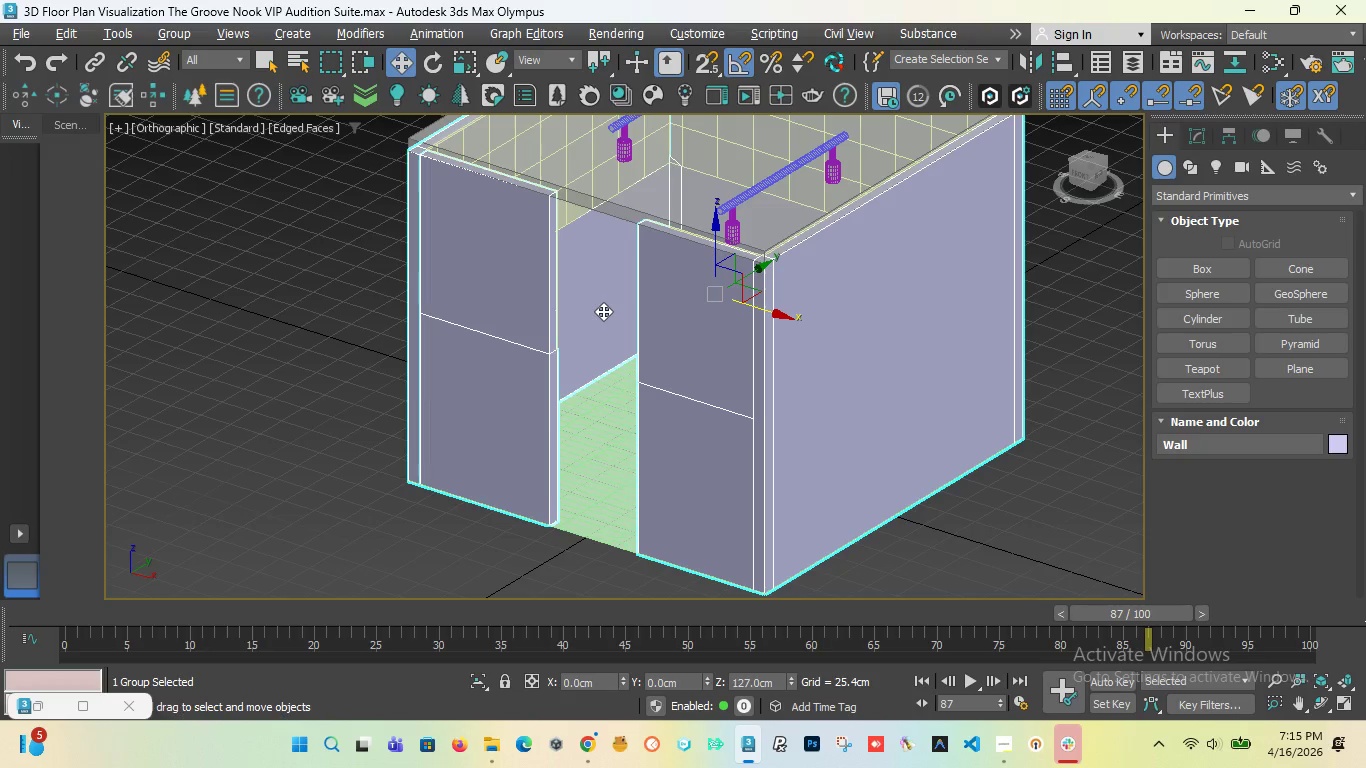 
scroll: coordinate [603, 311], scroll_direction: down, amount: 1.0
 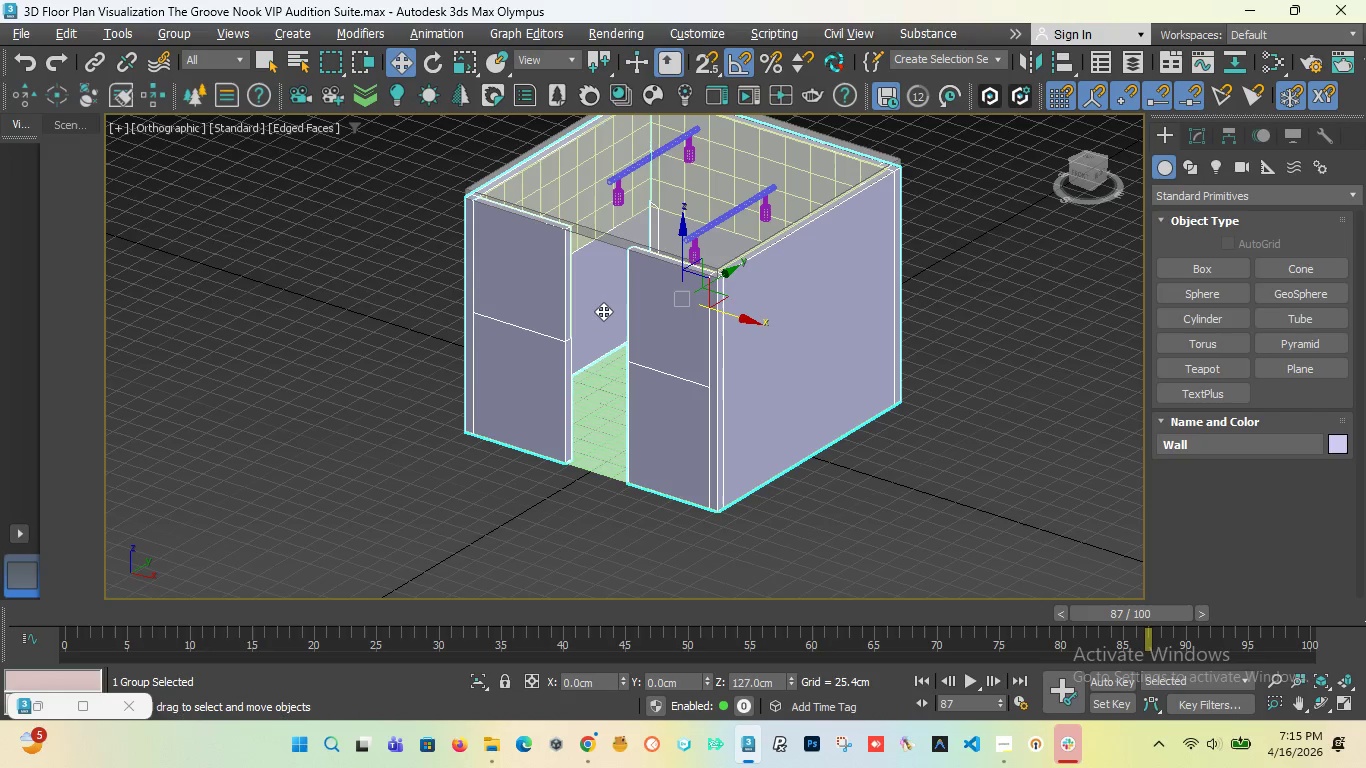 
scroll: coordinate [618, 243], scroll_direction: up, amount: 3.0
 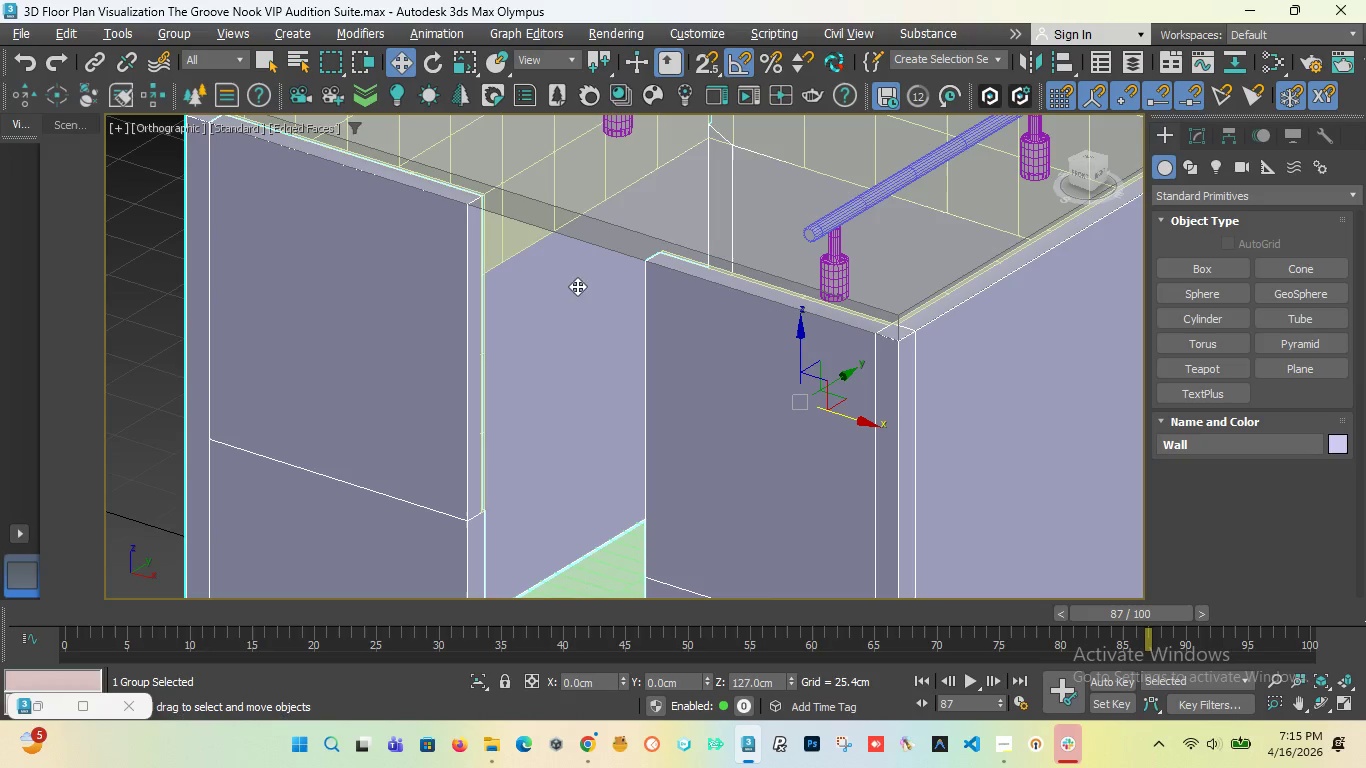 
key(T)
 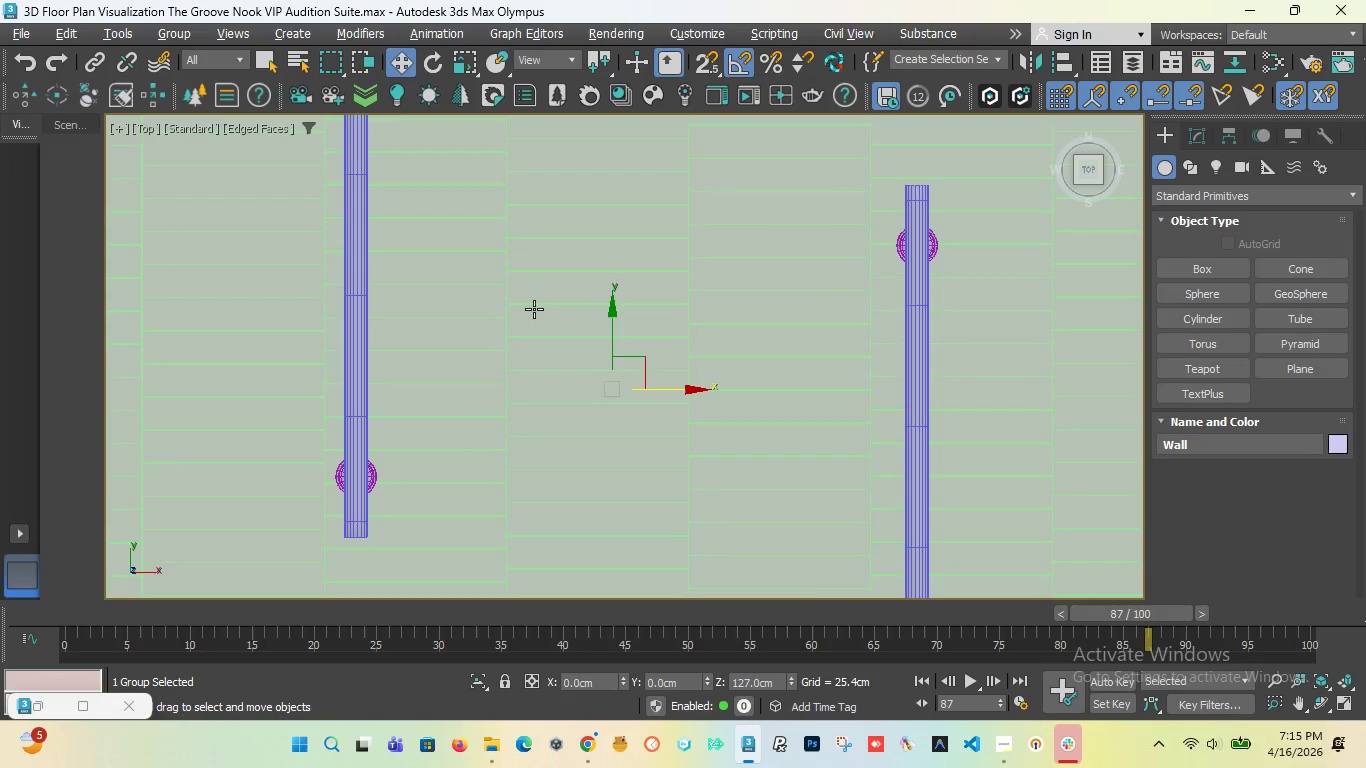 
scroll: coordinate [533, 309], scroll_direction: down, amount: 5.0
 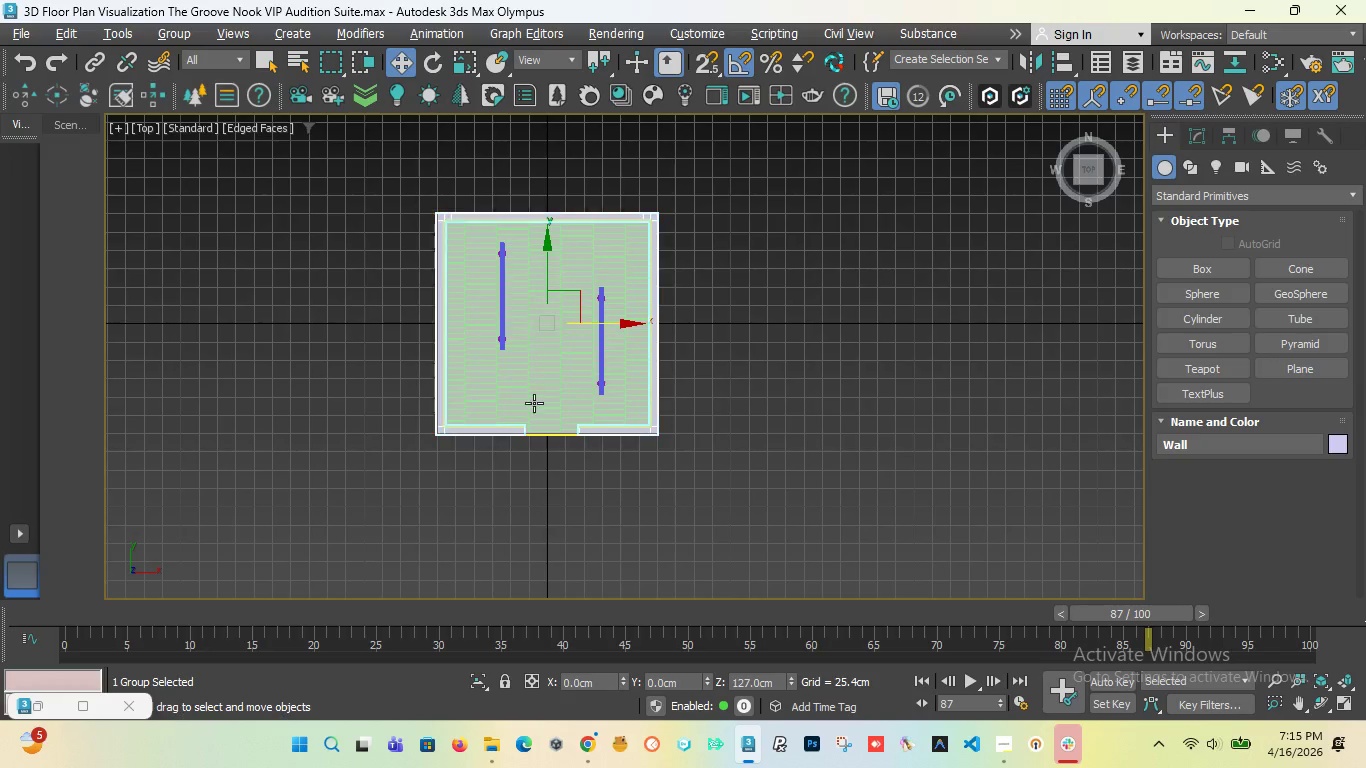 
scroll: coordinate [503, 461], scroll_direction: up, amount: 5.0
 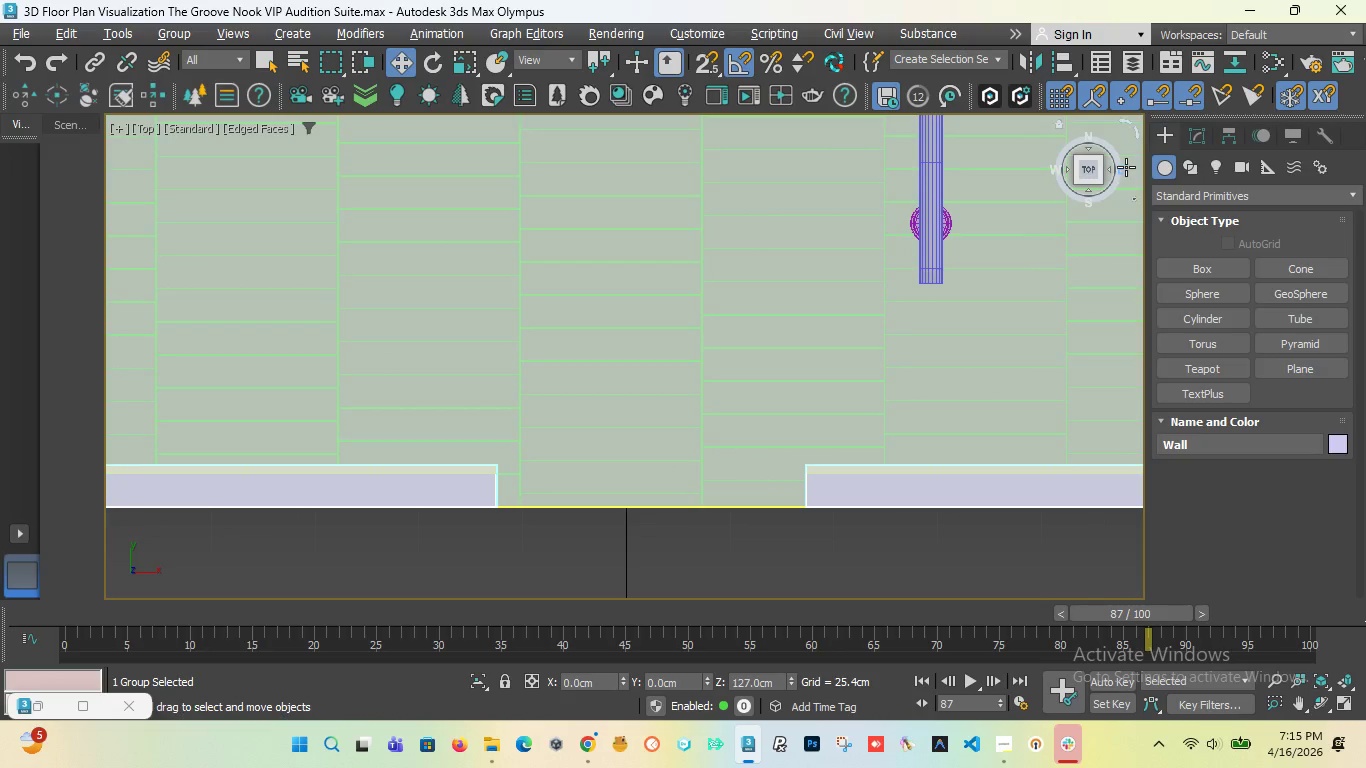 
left_click([1198, 272])
 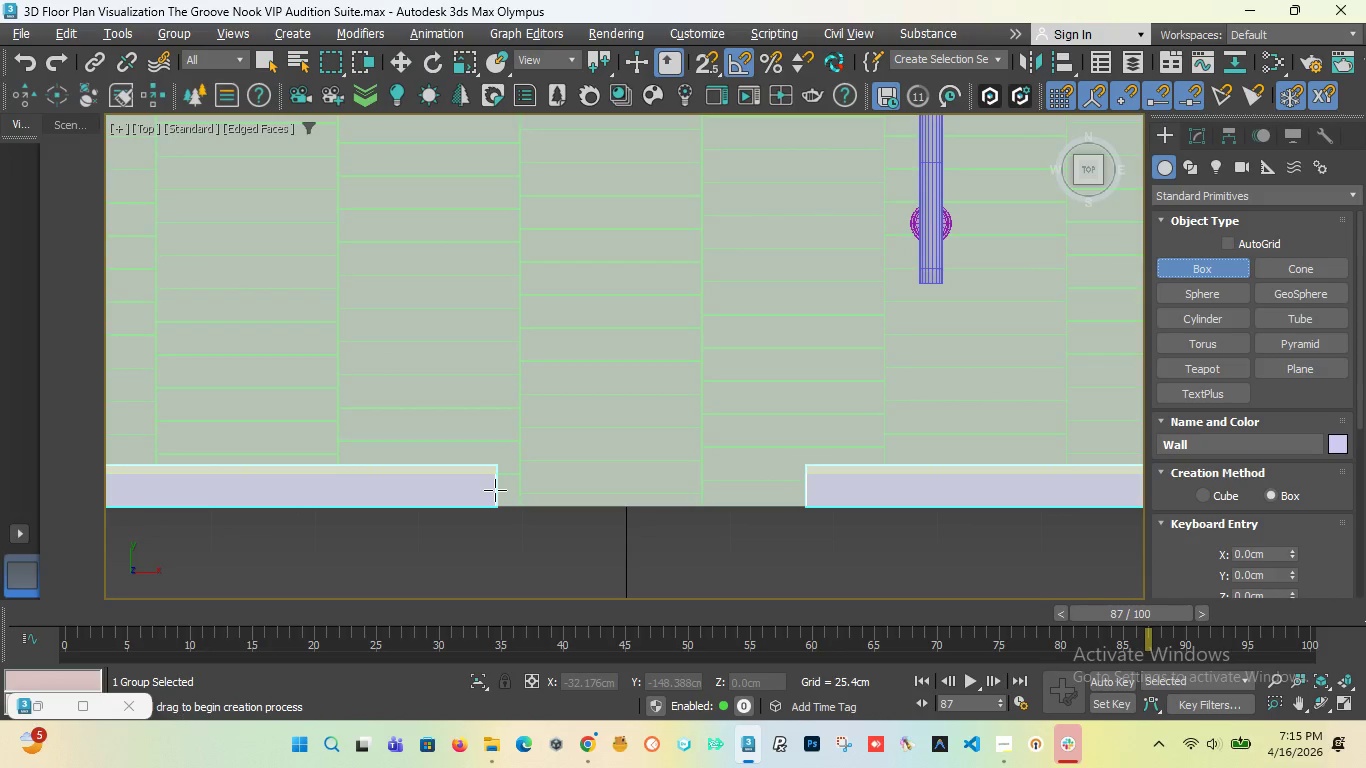 
scroll: coordinate [489, 479], scroll_direction: up, amount: 2.0
 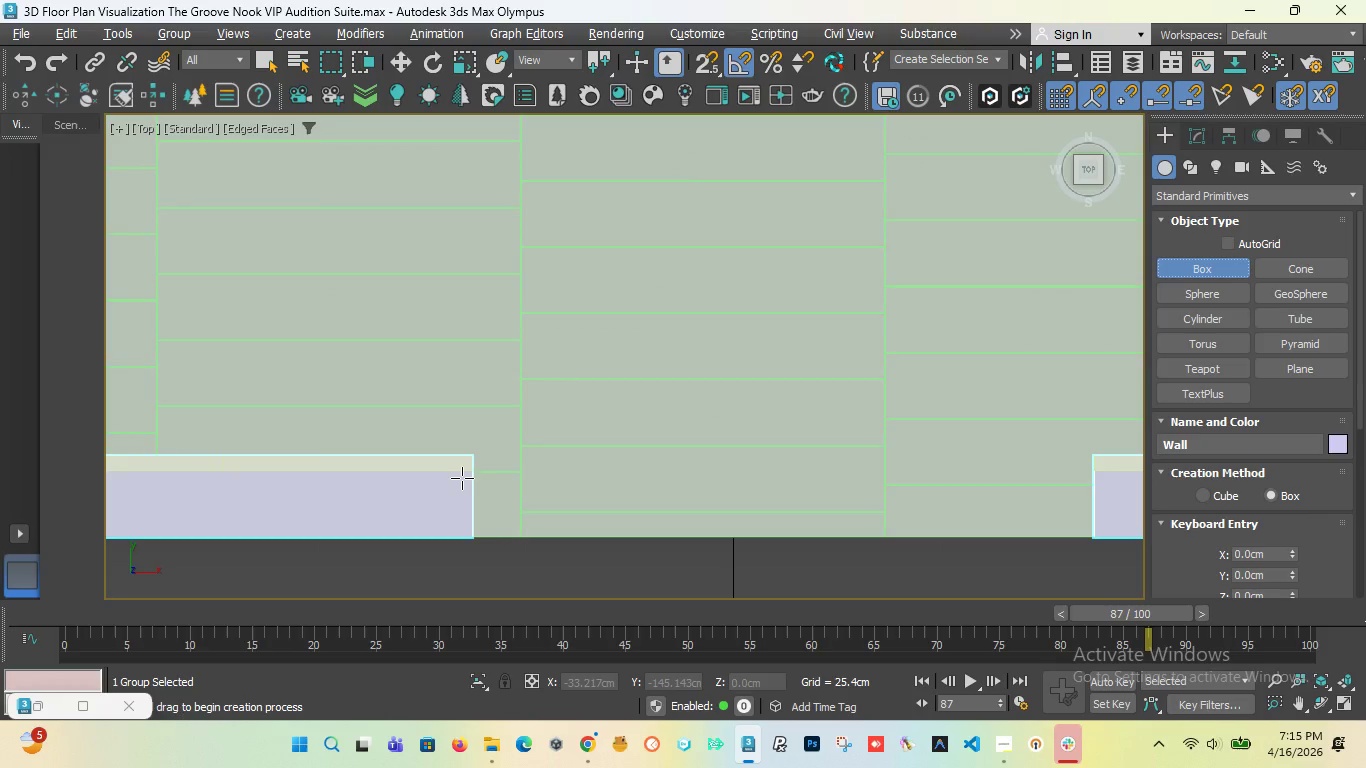 
scroll: coordinate [462, 478], scroll_direction: down, amount: 1.0
 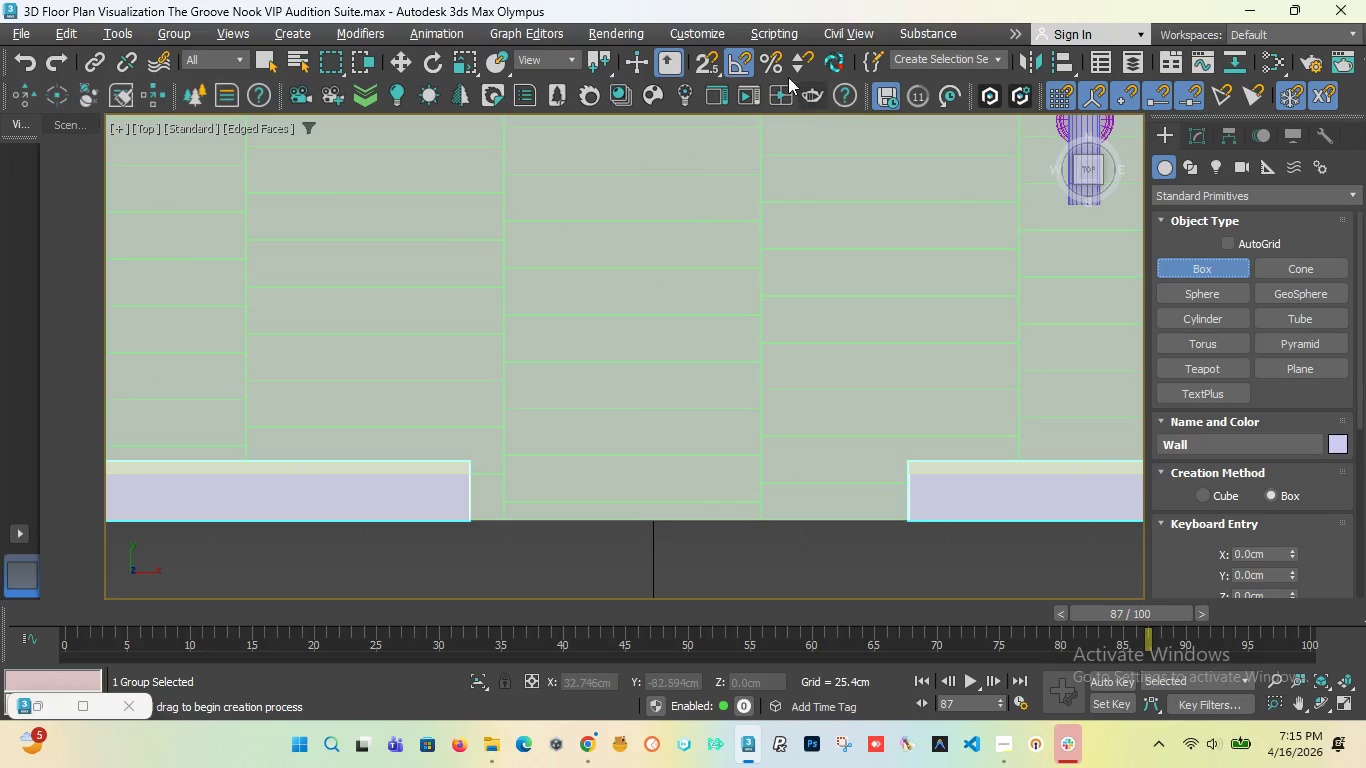 
left_click([694, 61])
 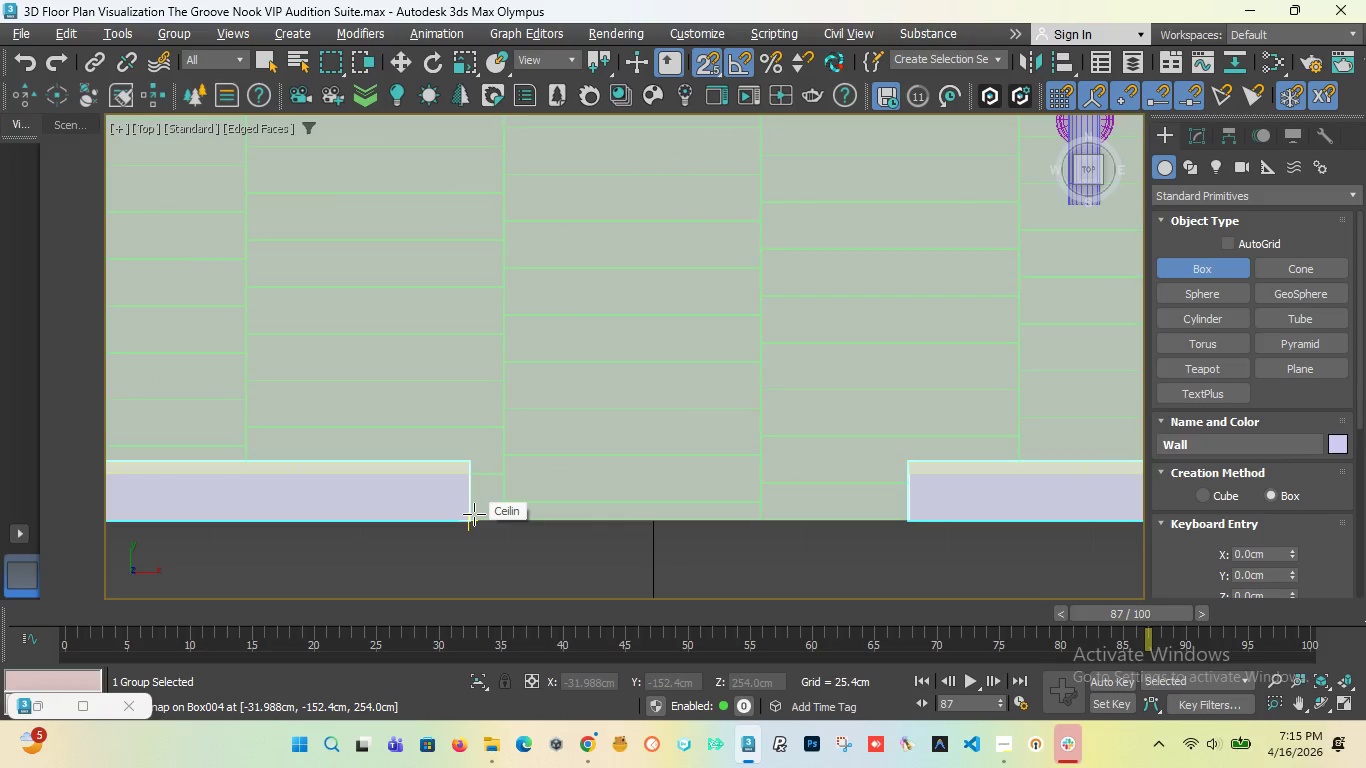 
key(F3)
 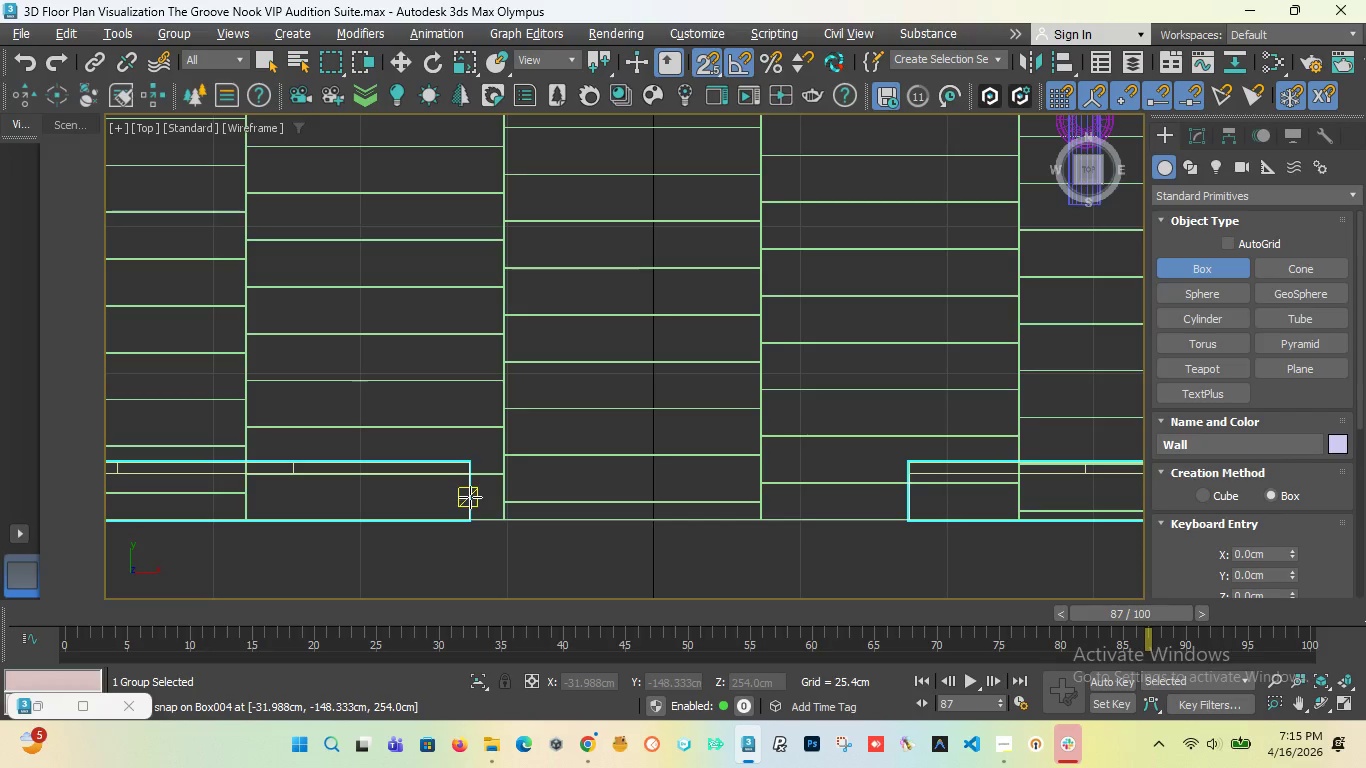 
left_click_drag(start_coordinate=[470, 497], to_coordinate=[914, 508])
 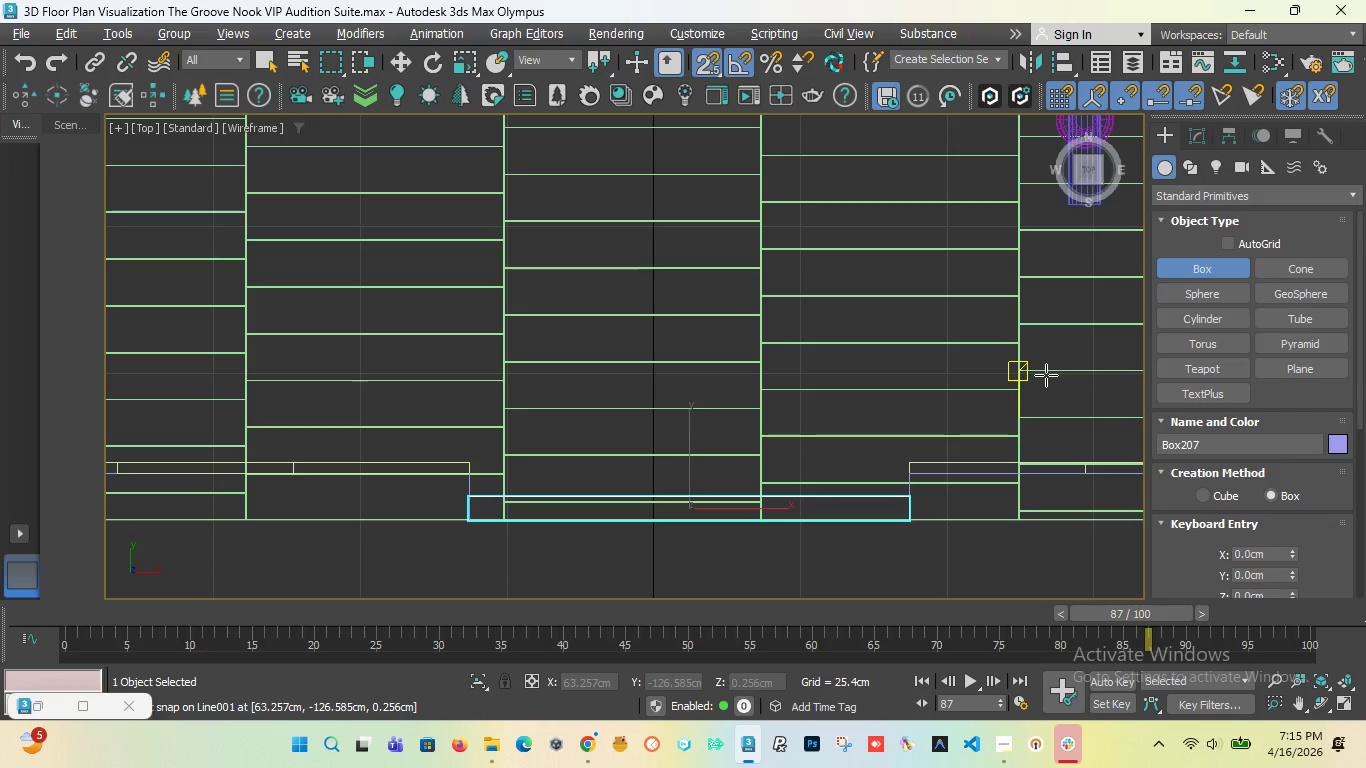 
left_click([1046, 375])
 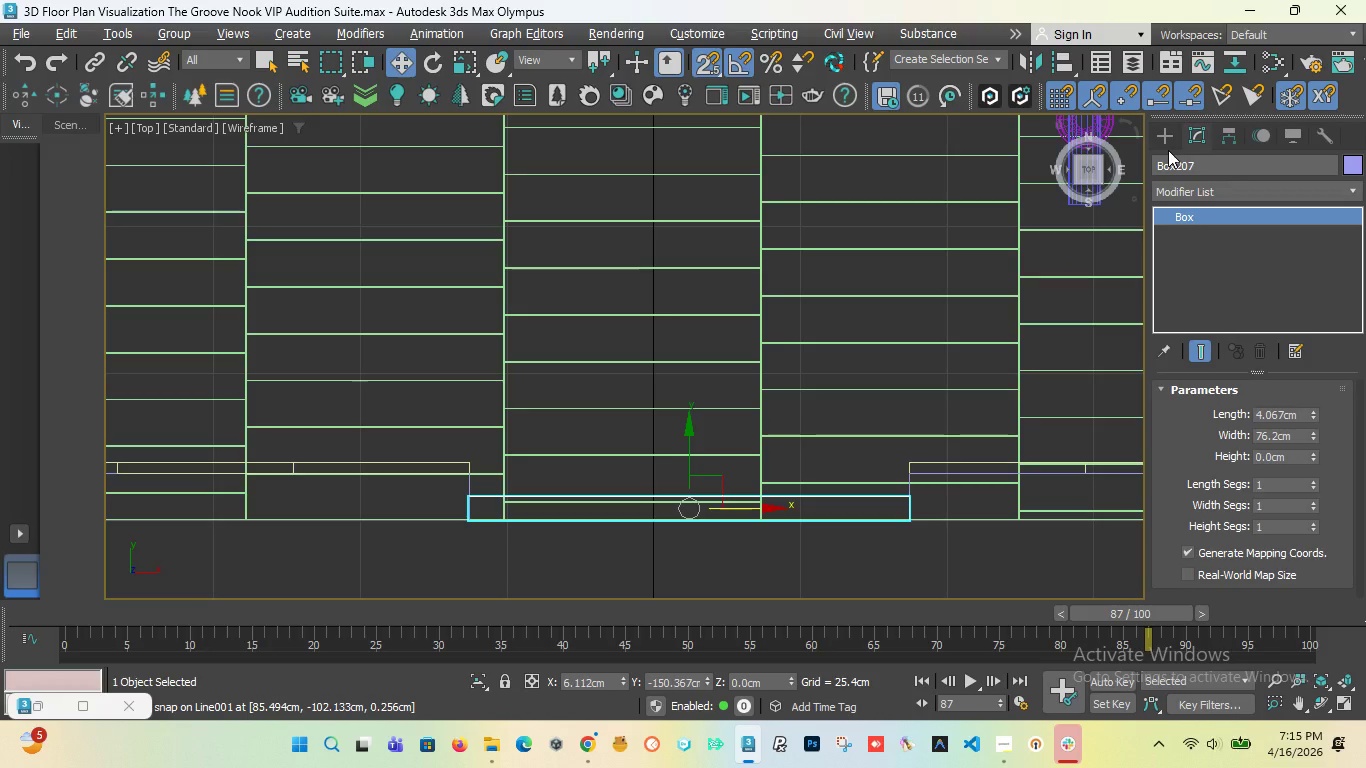 
wait(6.23)
 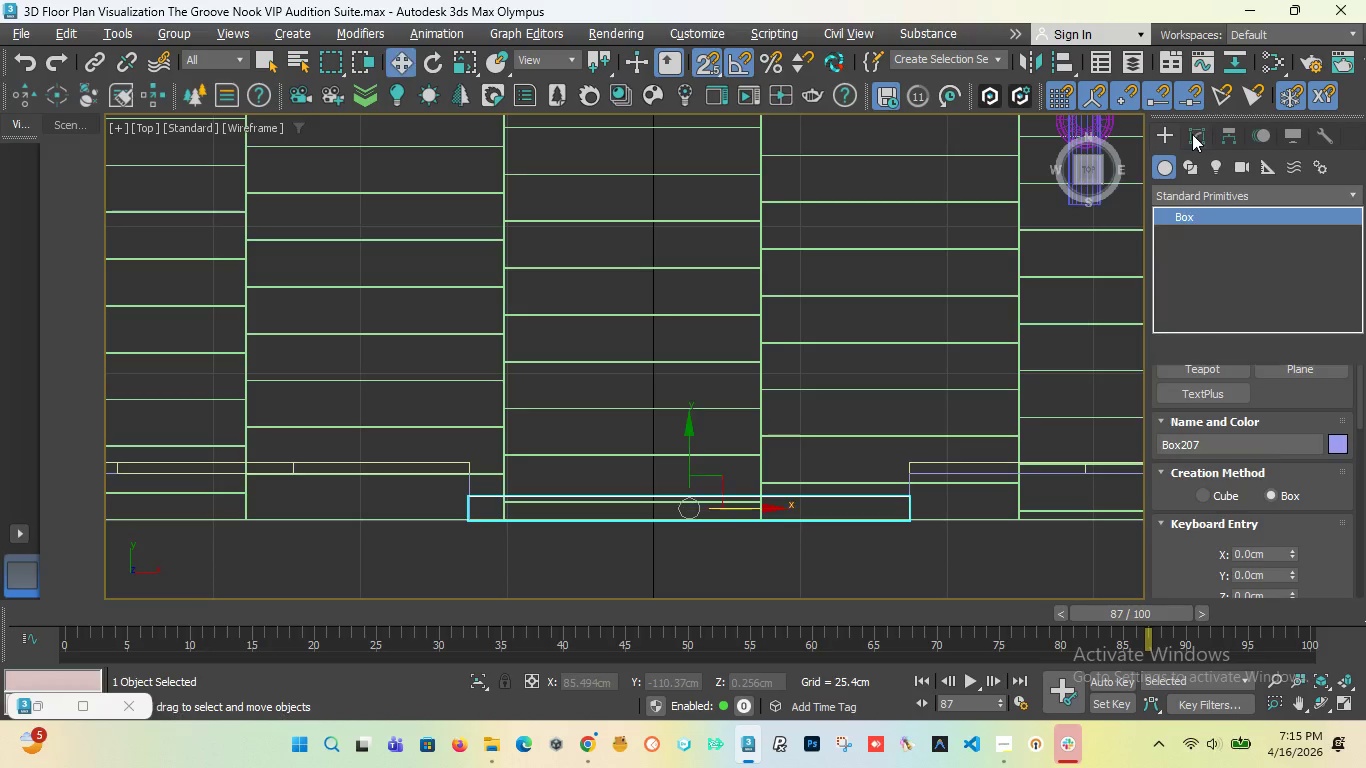 
key(F)
 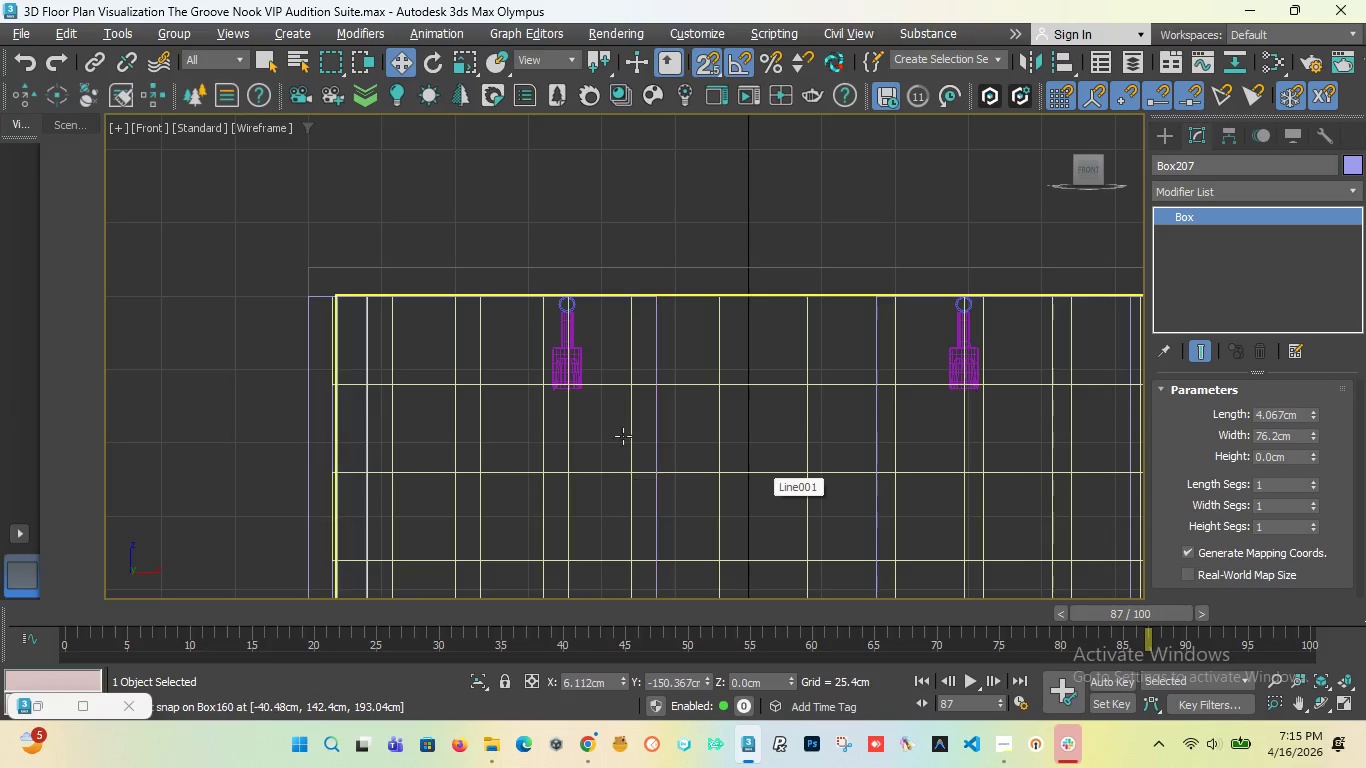 
scroll: coordinate [620, 435], scroll_direction: up, amount: 2.0
 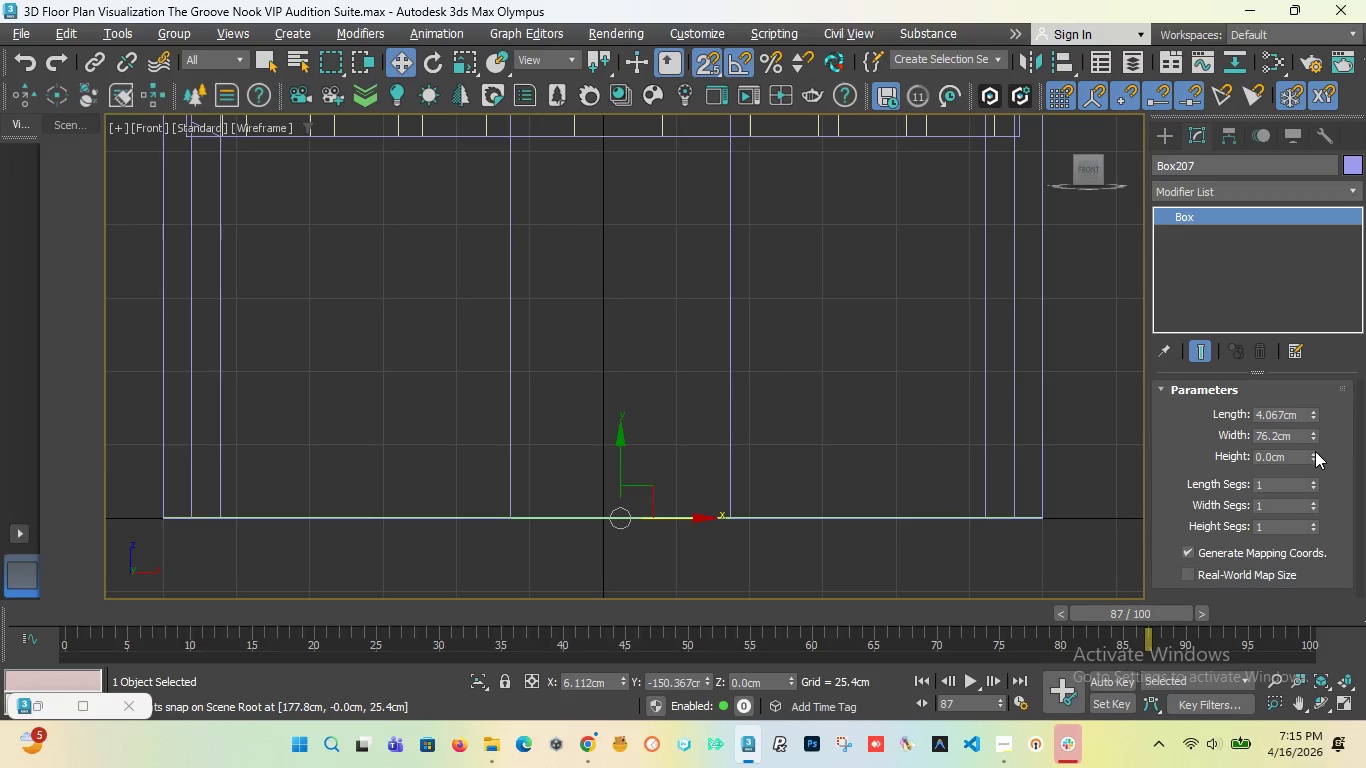 
left_click_drag(start_coordinate=[1311, 457], to_coordinate=[1162, 354])
 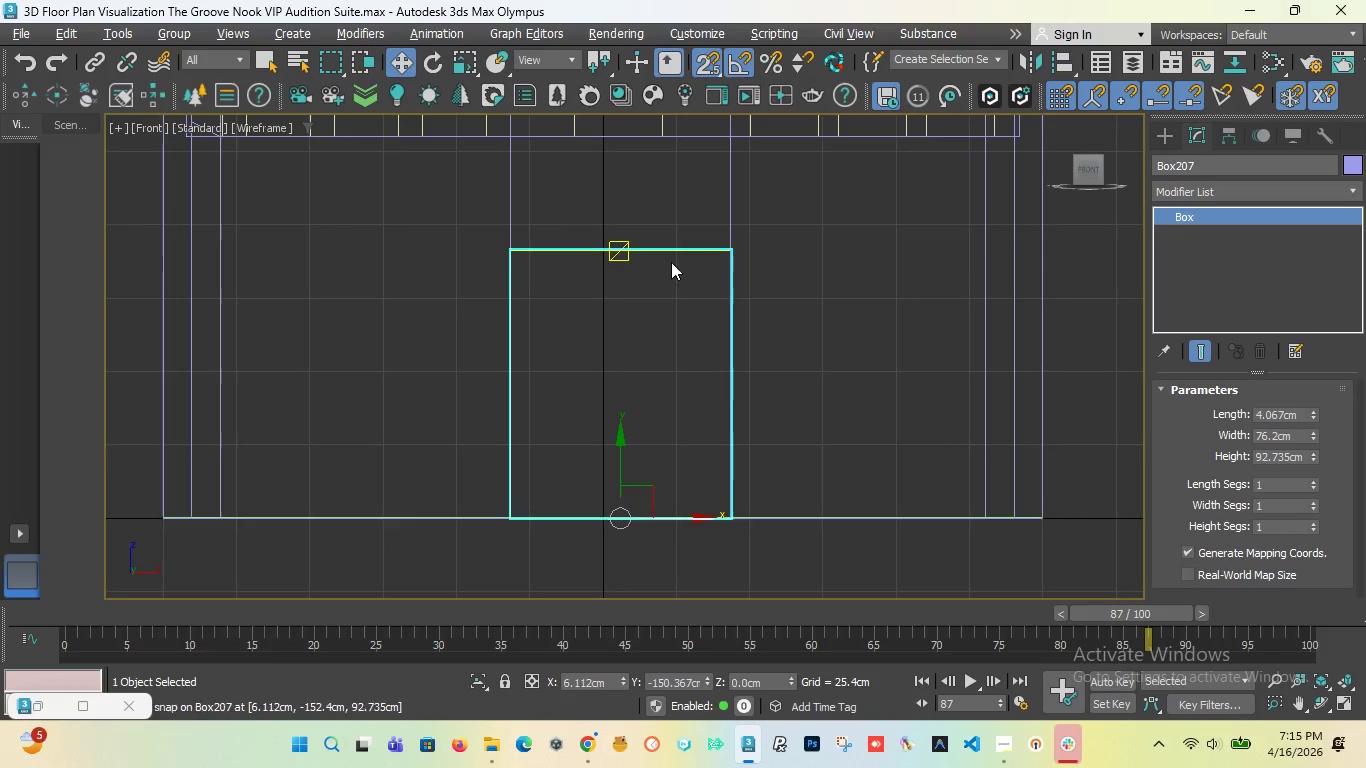 
scroll: coordinate [658, 269], scroll_direction: down, amount: 3.0
 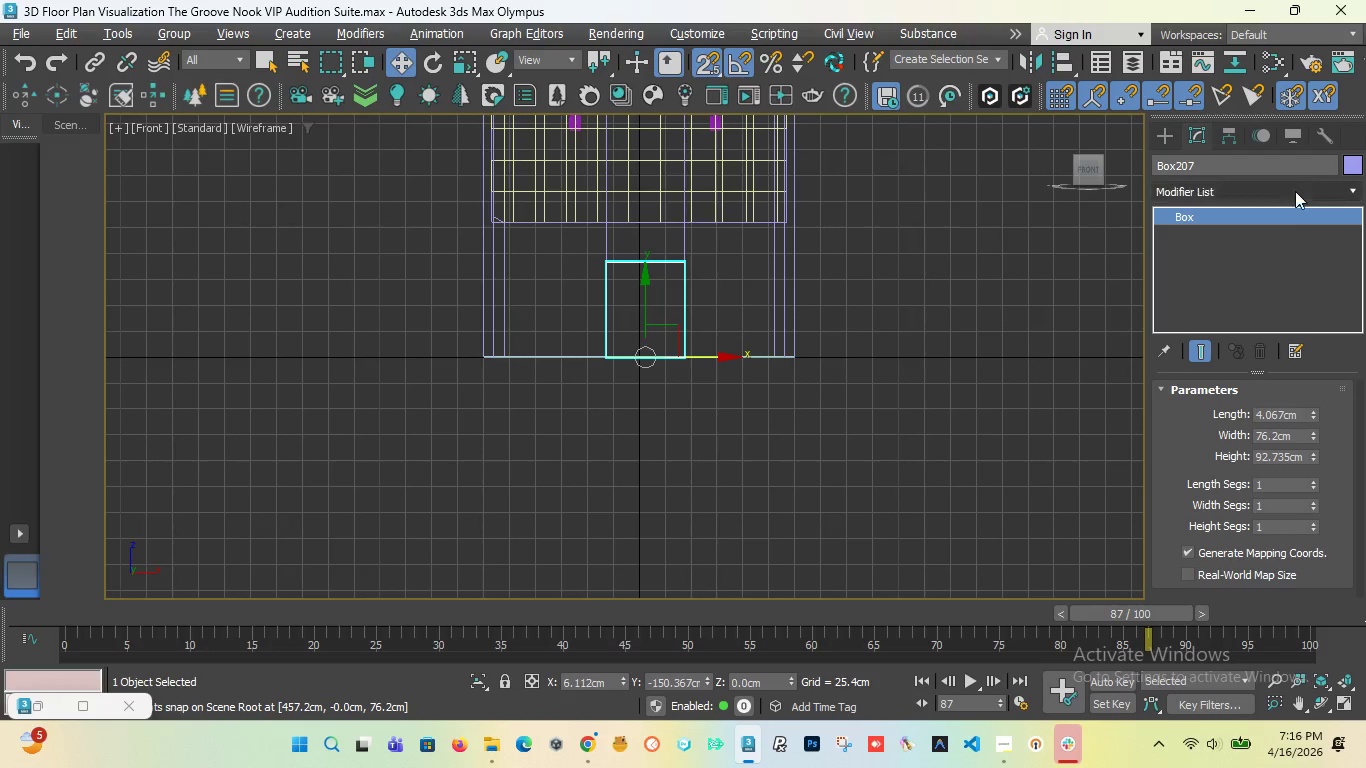 
left_click([1343, 189])
 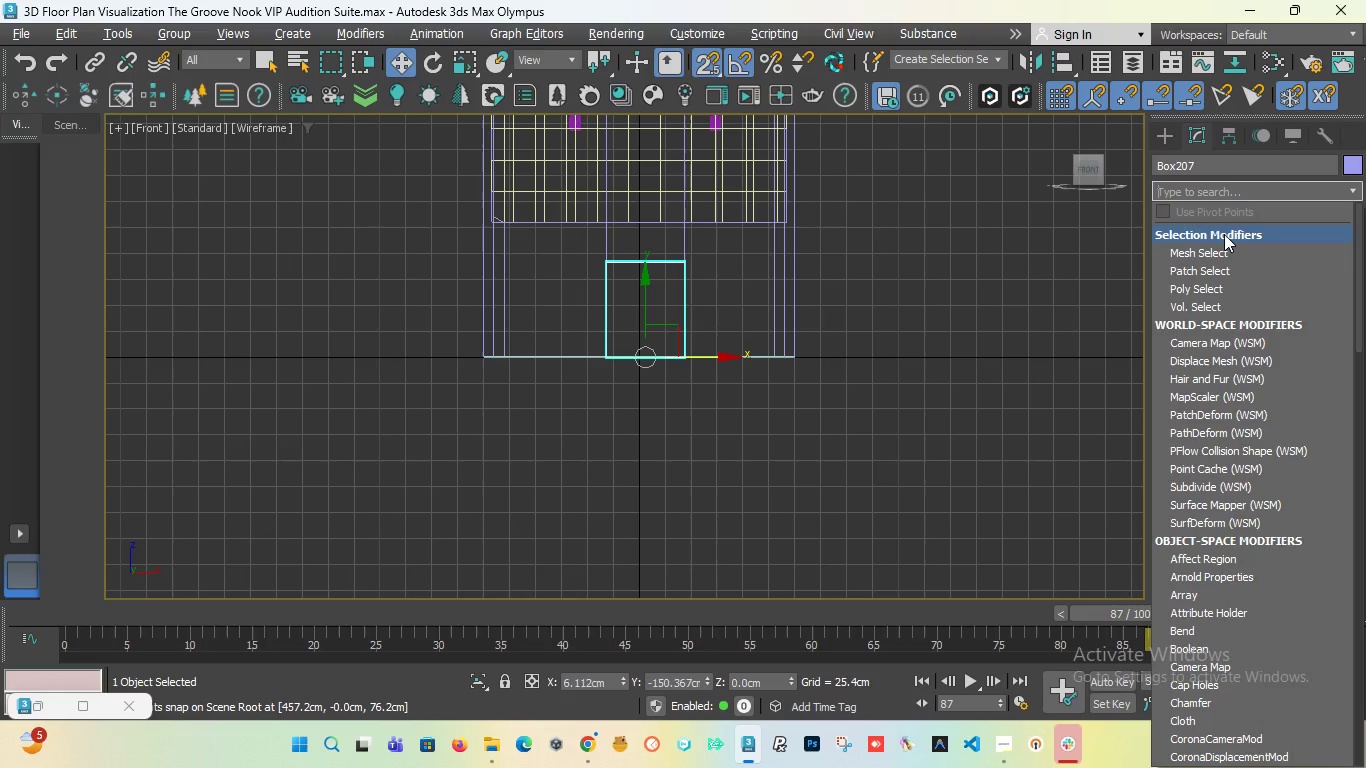 
type(ed)
 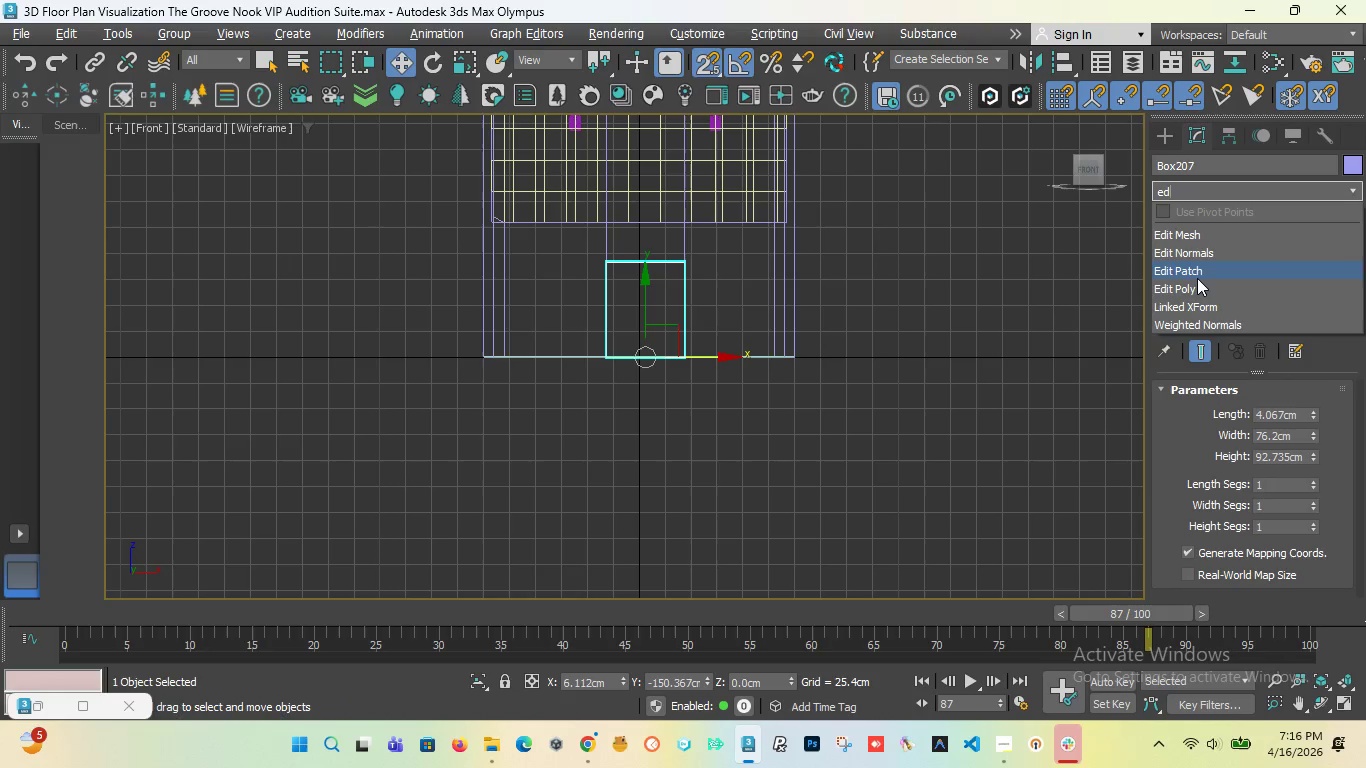 
left_click([1195, 287])
 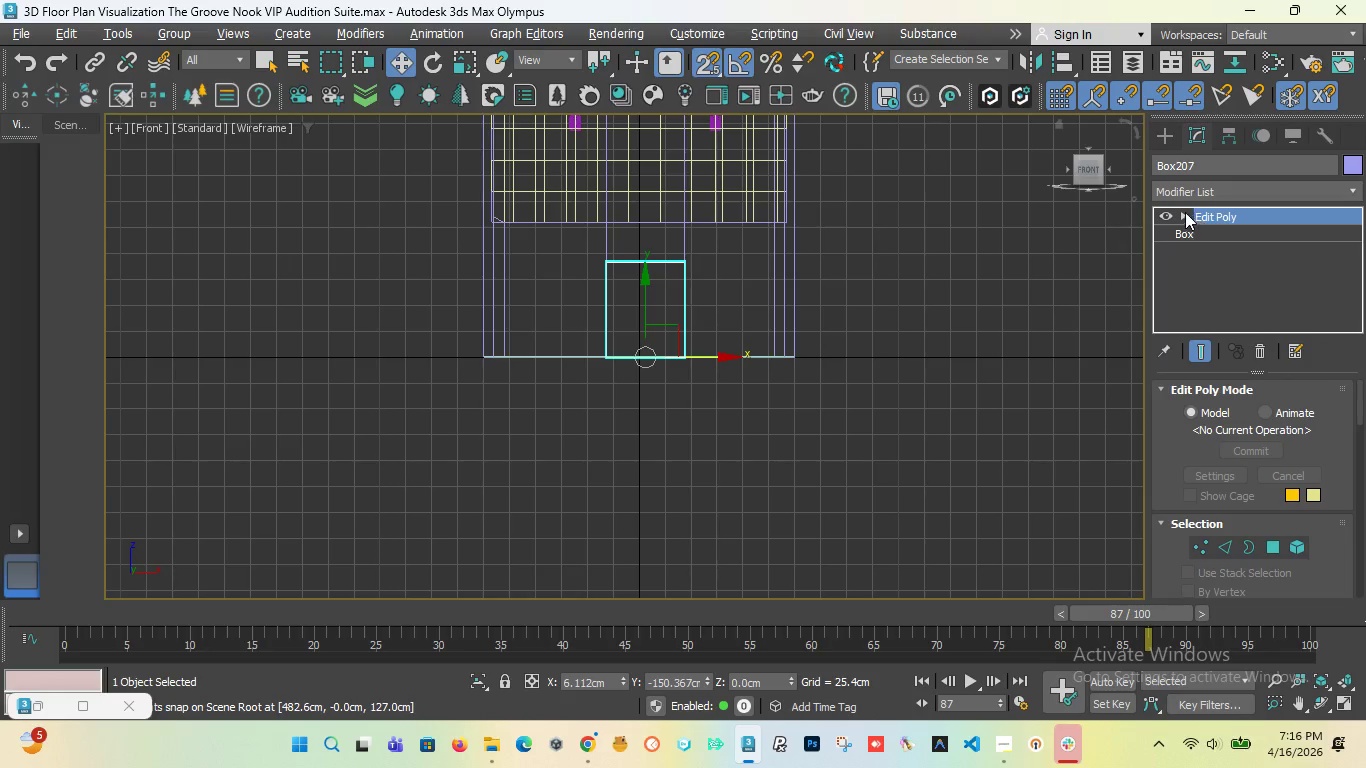 
left_click([1182, 212])
 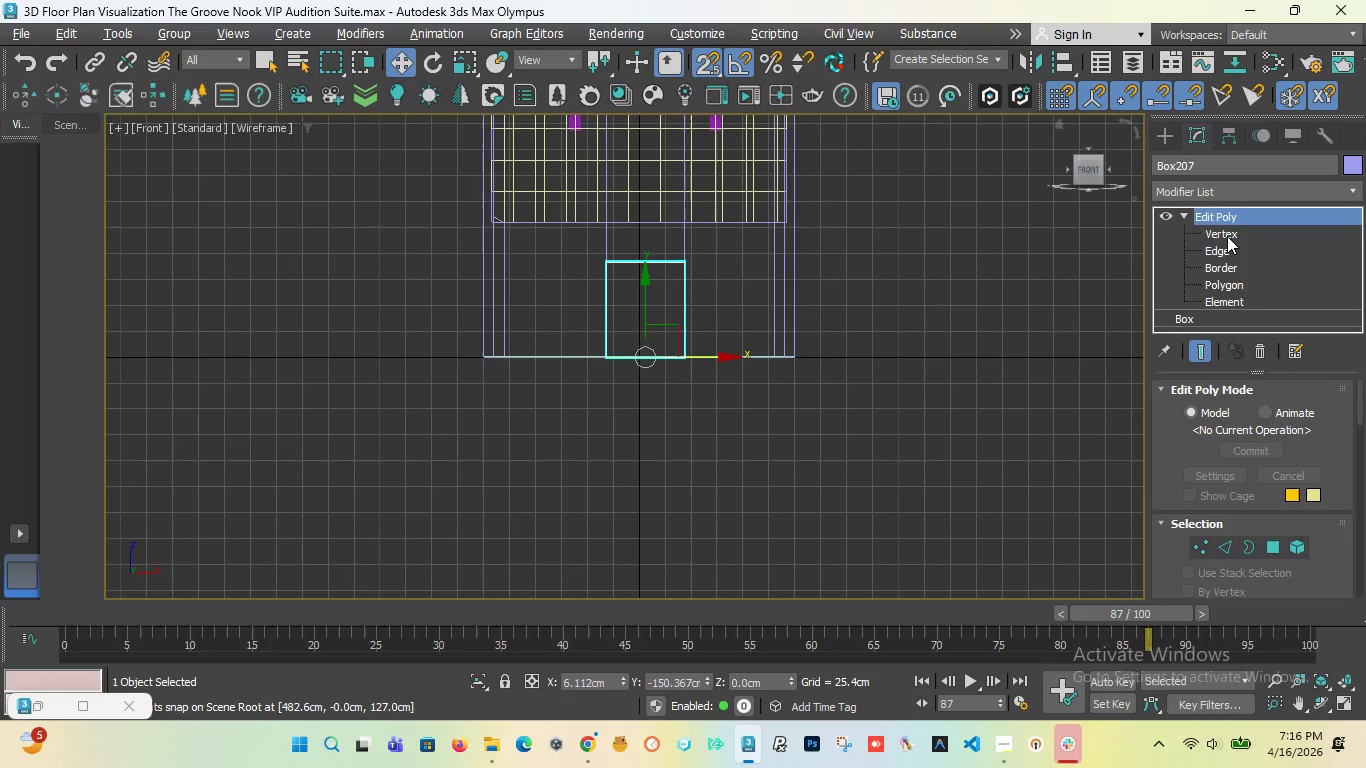 
left_click([1227, 235])
 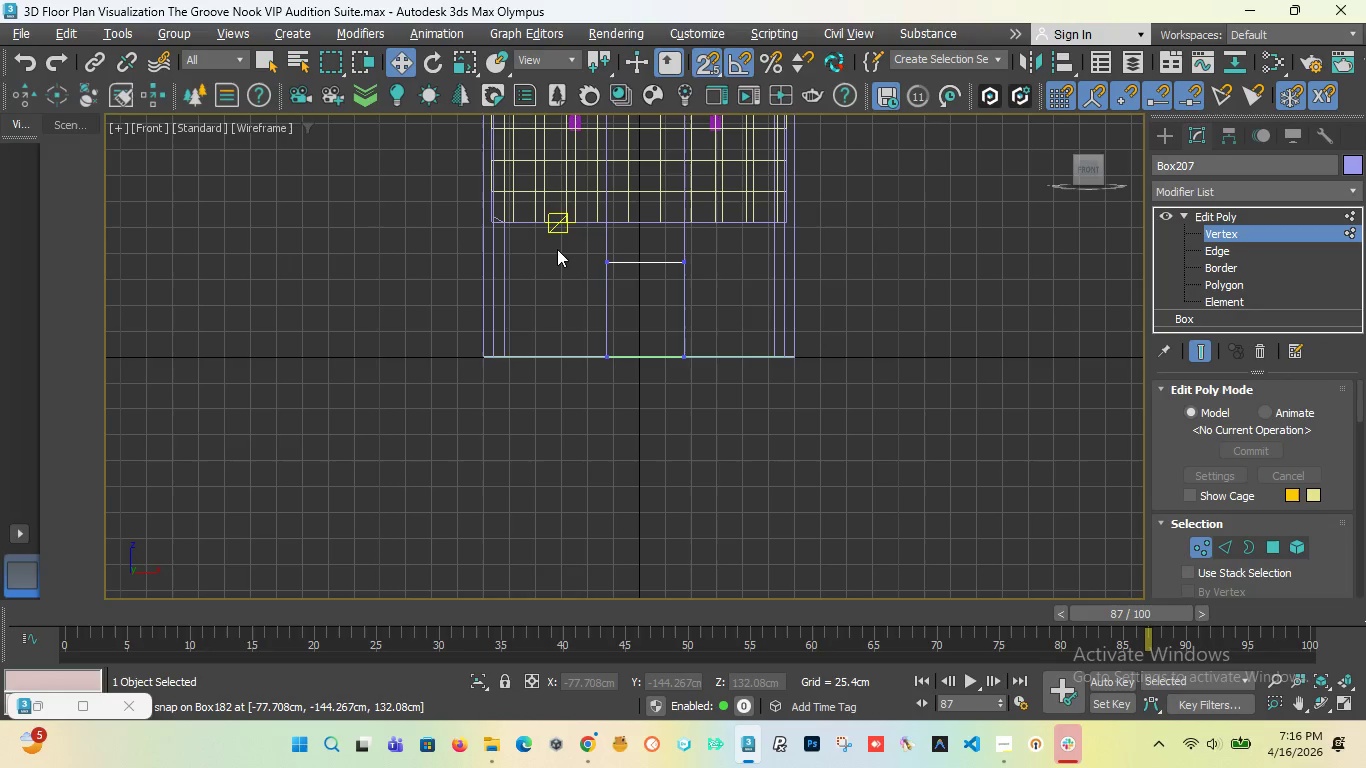 
left_click_drag(start_coordinate=[559, 249], to_coordinate=[766, 300])
 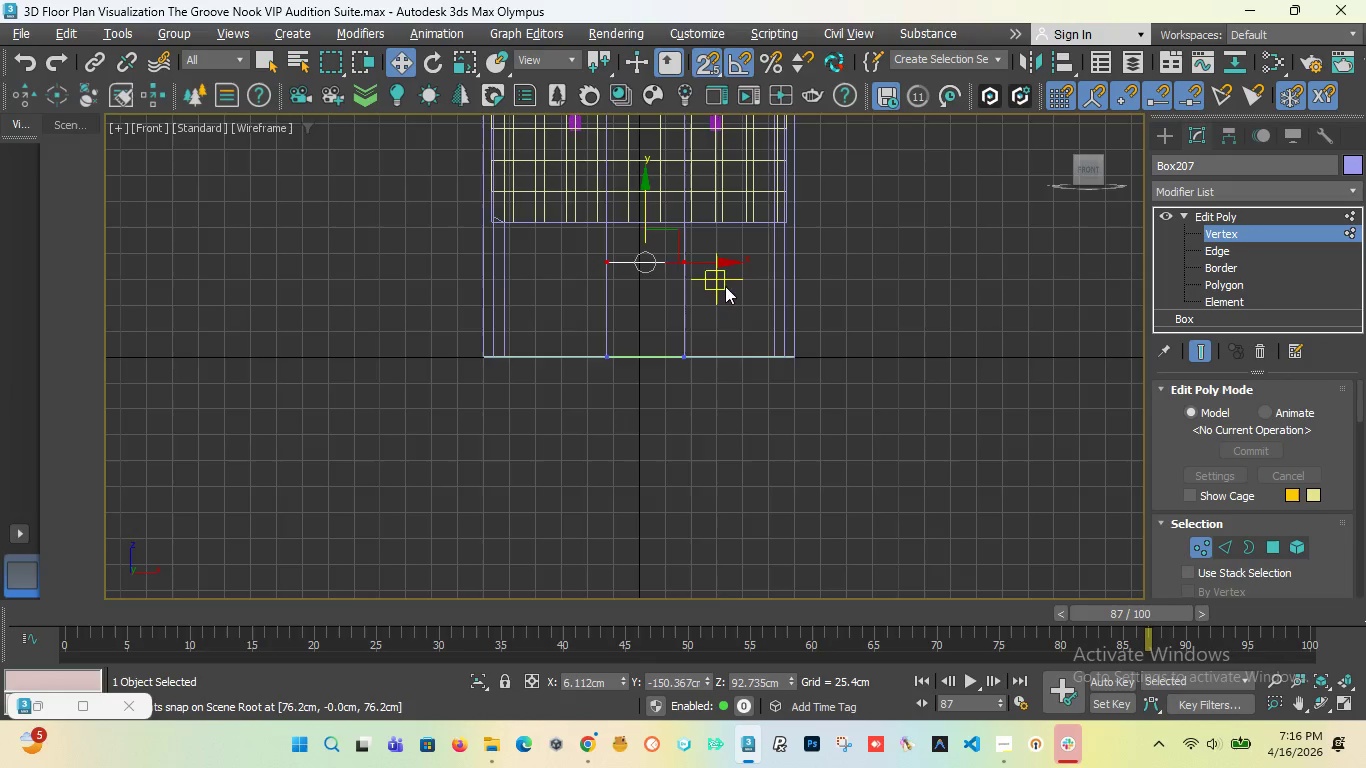 
scroll: coordinate [698, 276], scroll_direction: up, amount: 2.0
 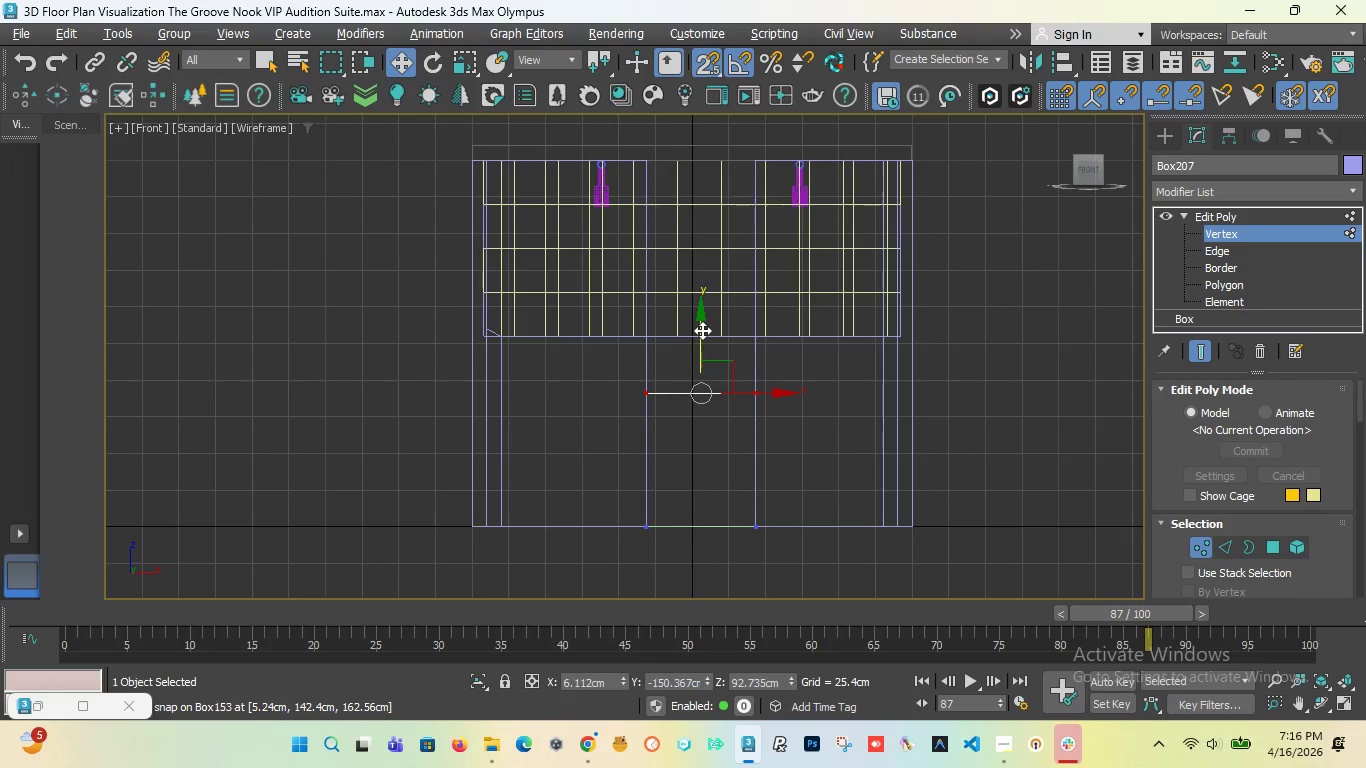 
left_click_drag(start_coordinate=[702, 330], to_coordinate=[642, 159])
 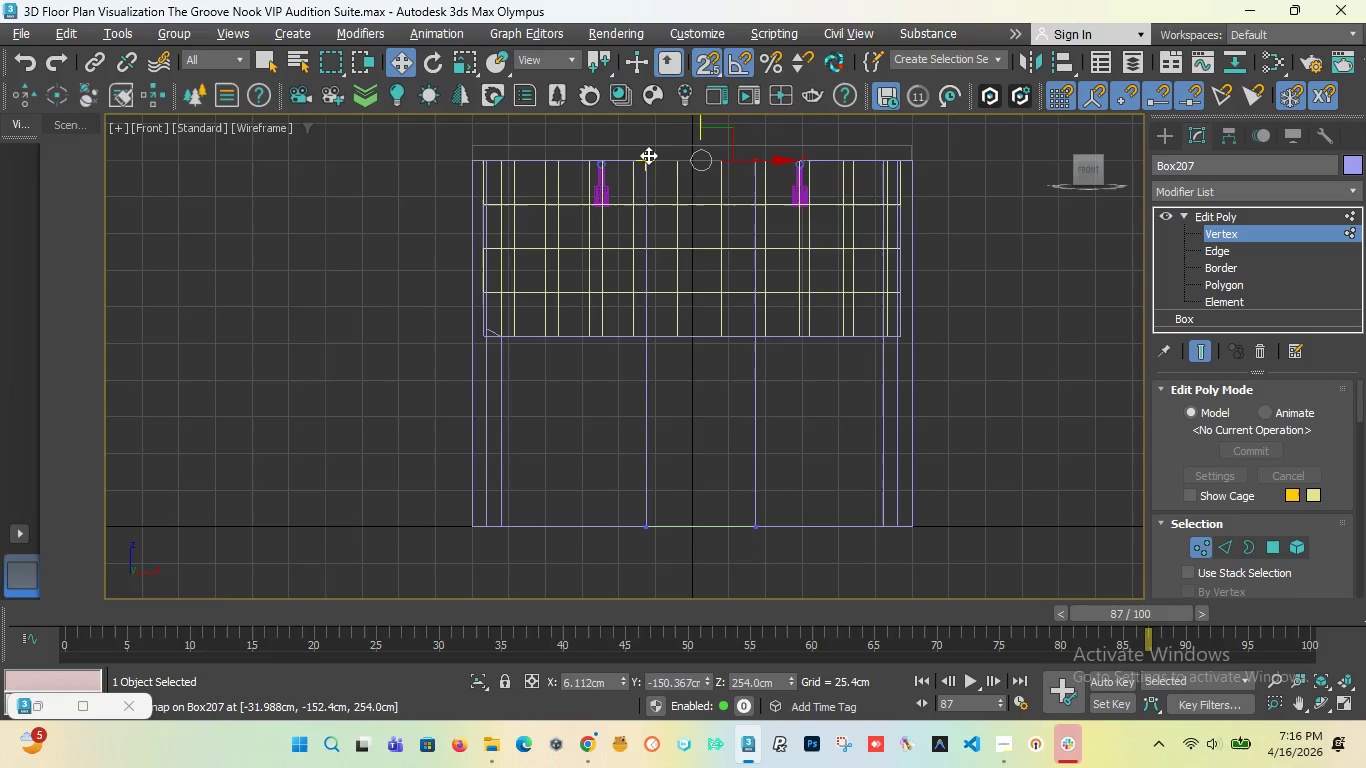 
scroll: coordinate [665, 175], scroll_direction: up, amount: 5.0
 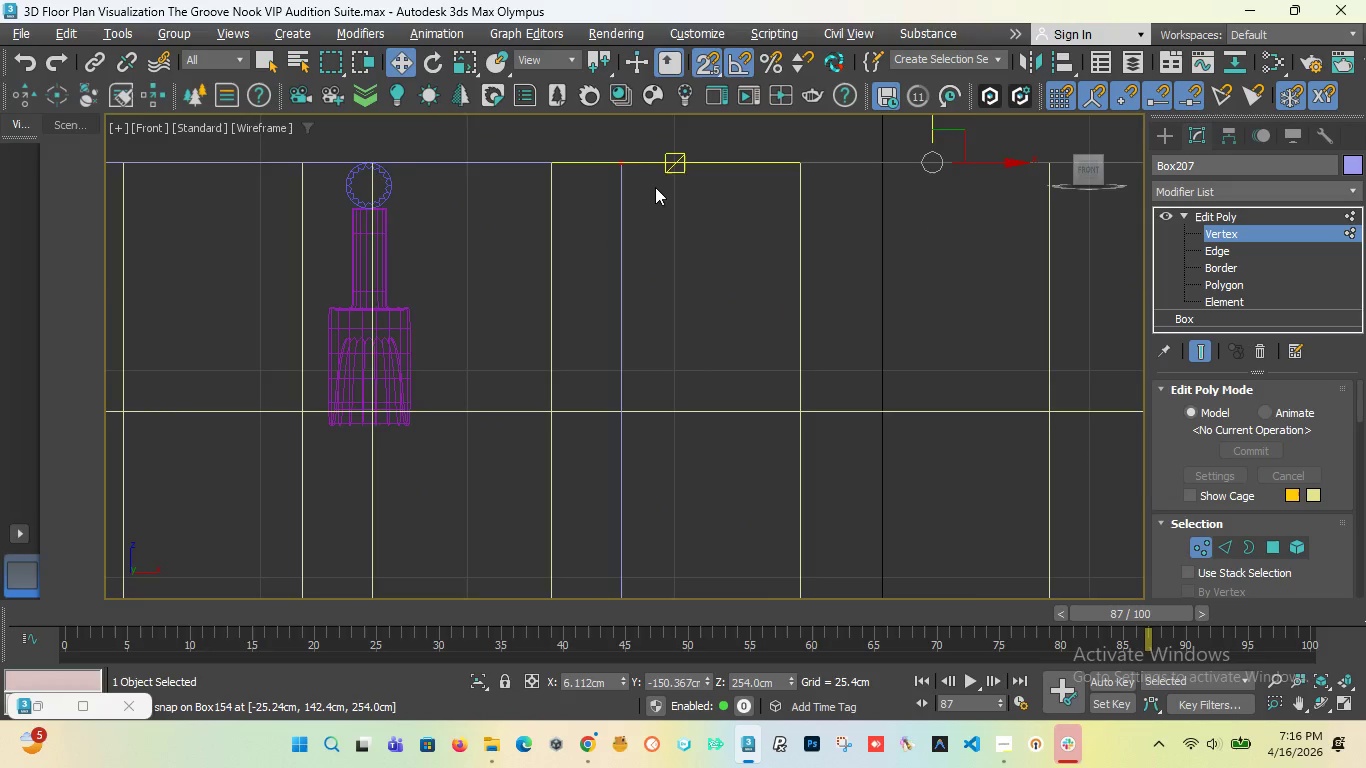 
scroll: coordinate [650, 217], scroll_direction: down, amount: 5.0
 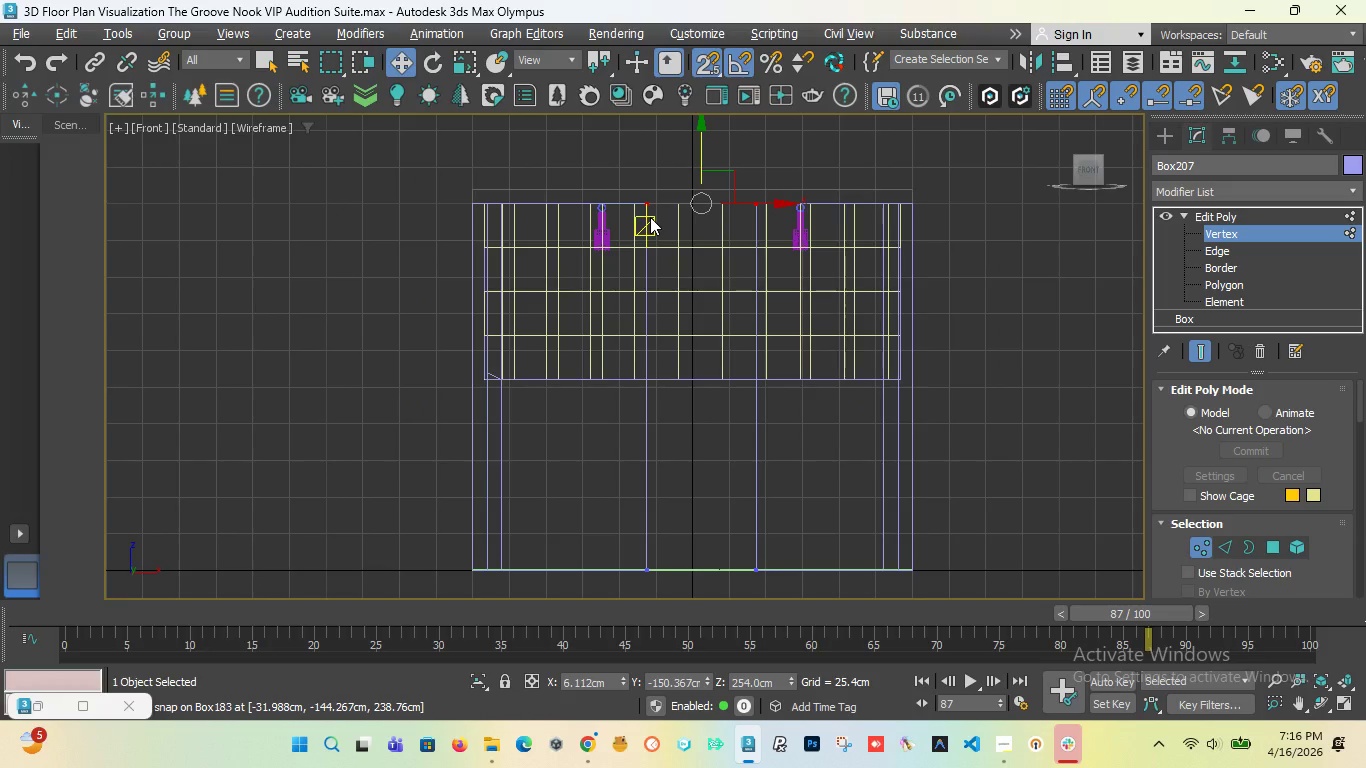 
key(T)
 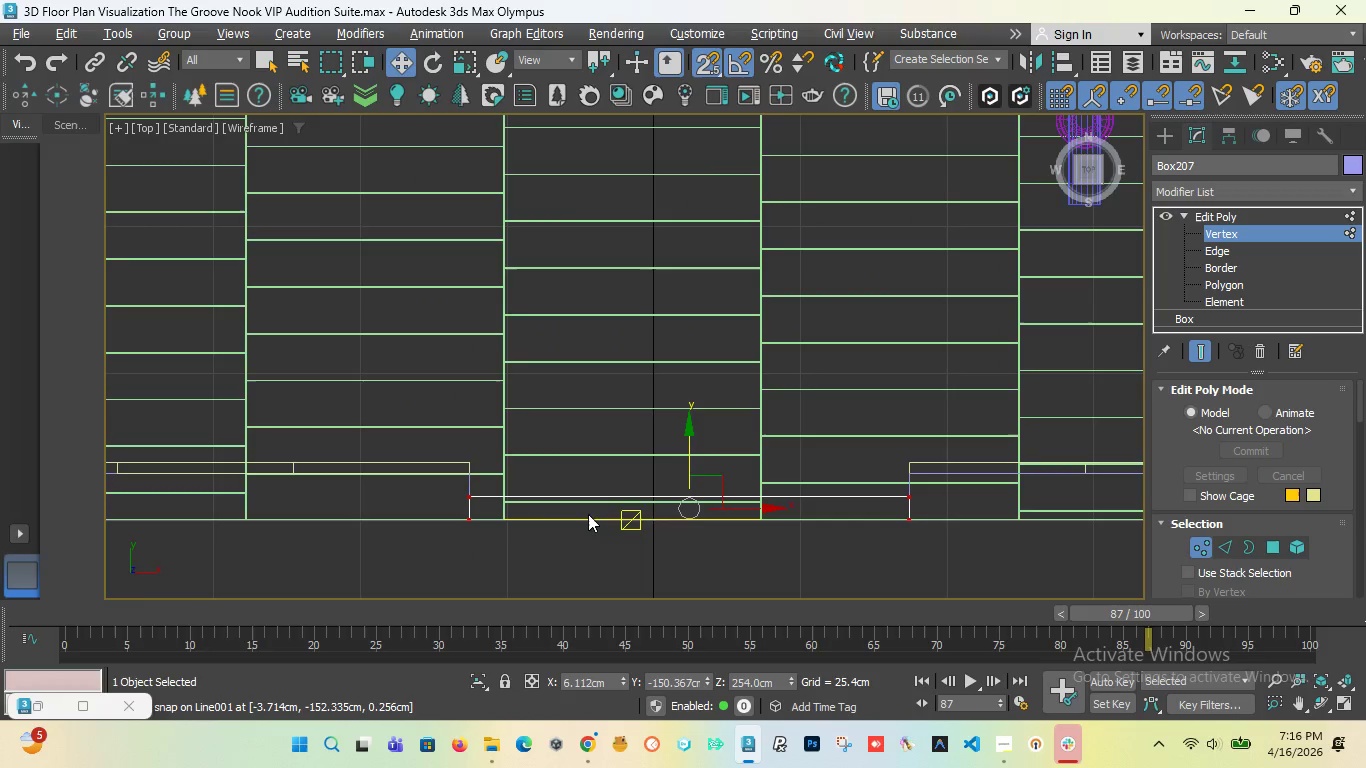 
scroll: coordinate [447, 497], scroll_direction: up, amount: 2.0
 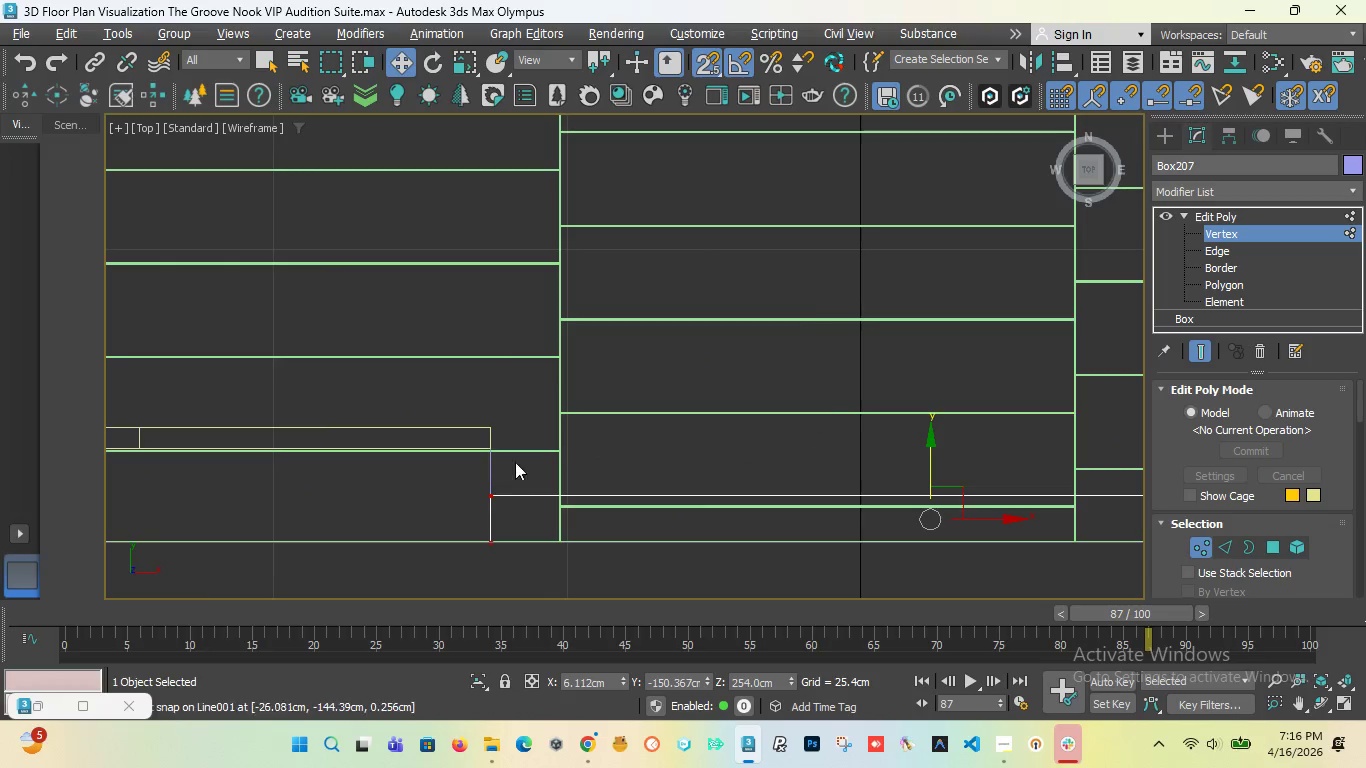 
left_click_drag(start_coordinate=[414, 468], to_coordinate=[1074, 499])
 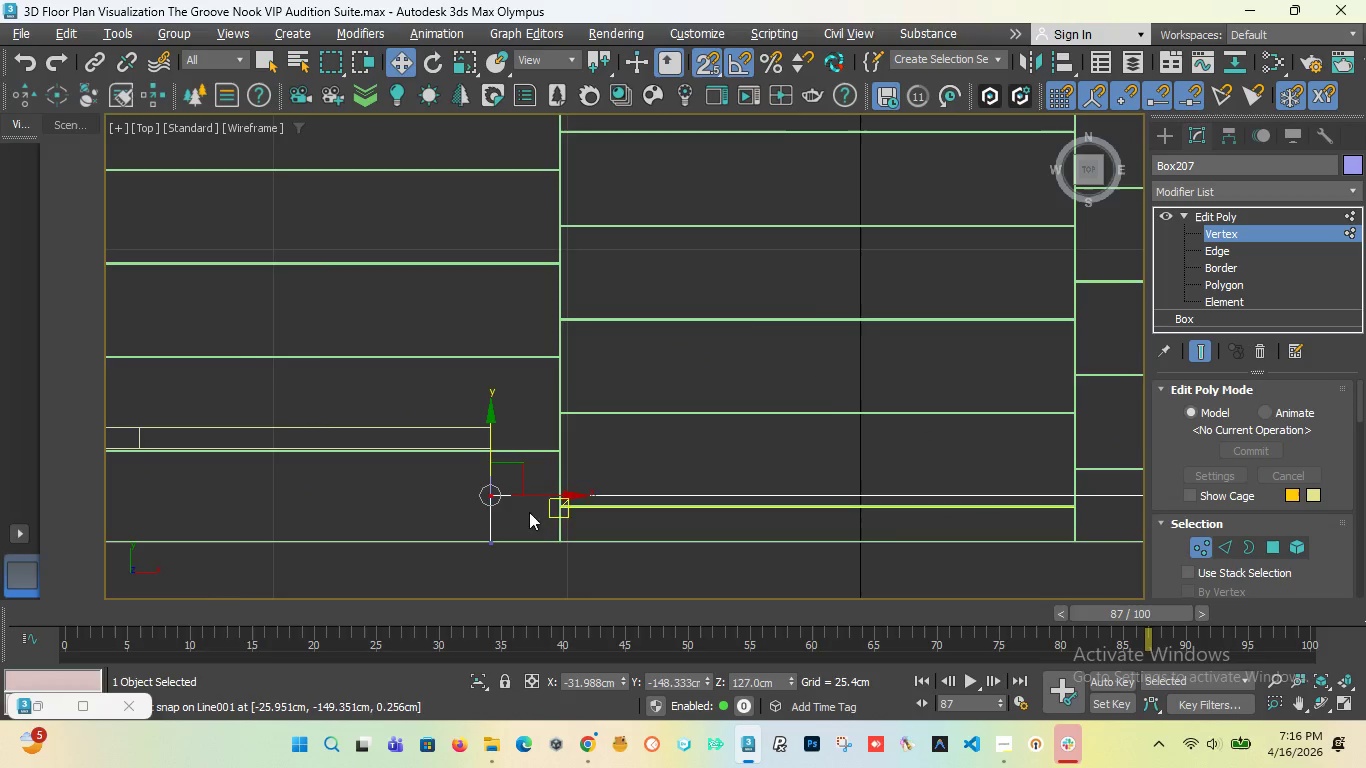 
scroll: coordinate [495, 516], scroll_direction: down, amount: 4.0
 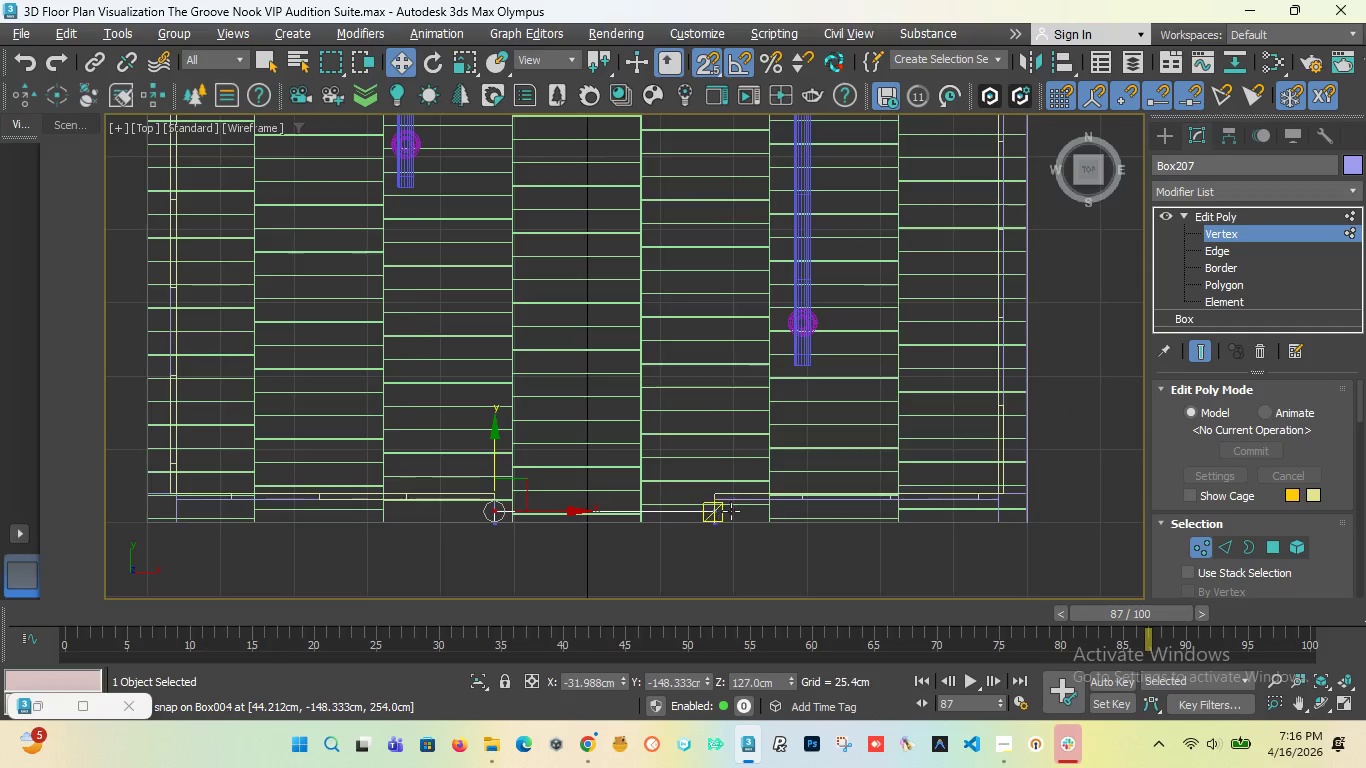 
hold_key(key=ControlLeft, duration=0.69)
left_click_drag(start_coordinate=[601, 492], to_coordinate=[670, 532])
 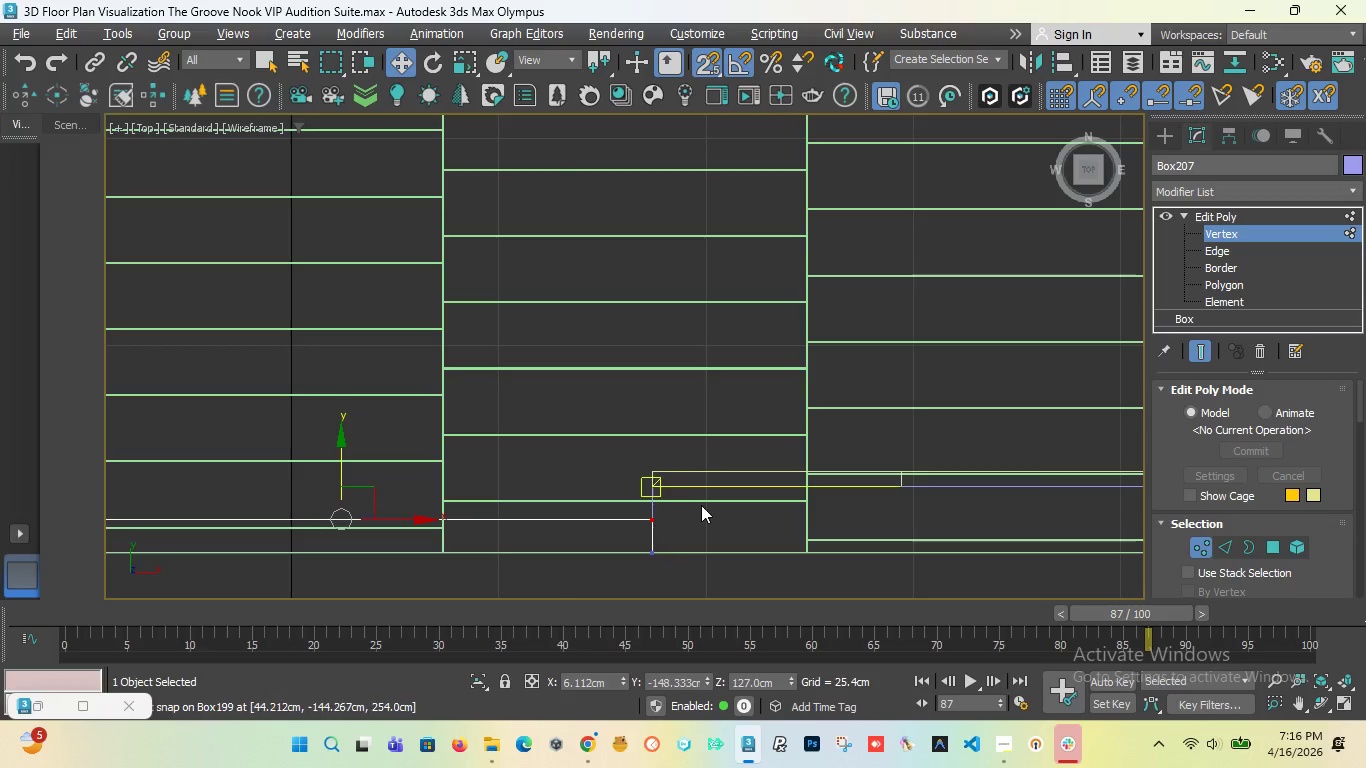 
scroll: coordinate [758, 505], scroll_direction: up, amount: 3.0
 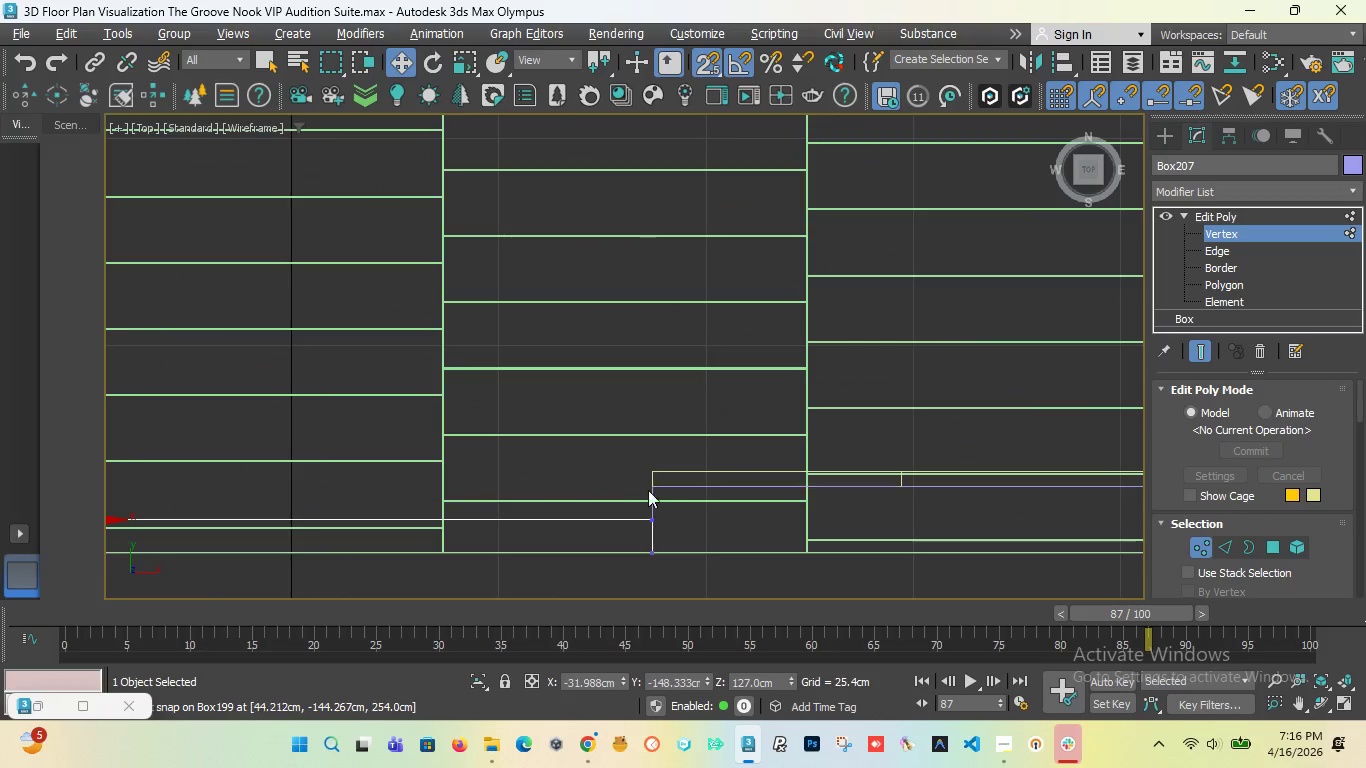 
scroll: coordinate [701, 505], scroll_direction: down, amount: 2.0
 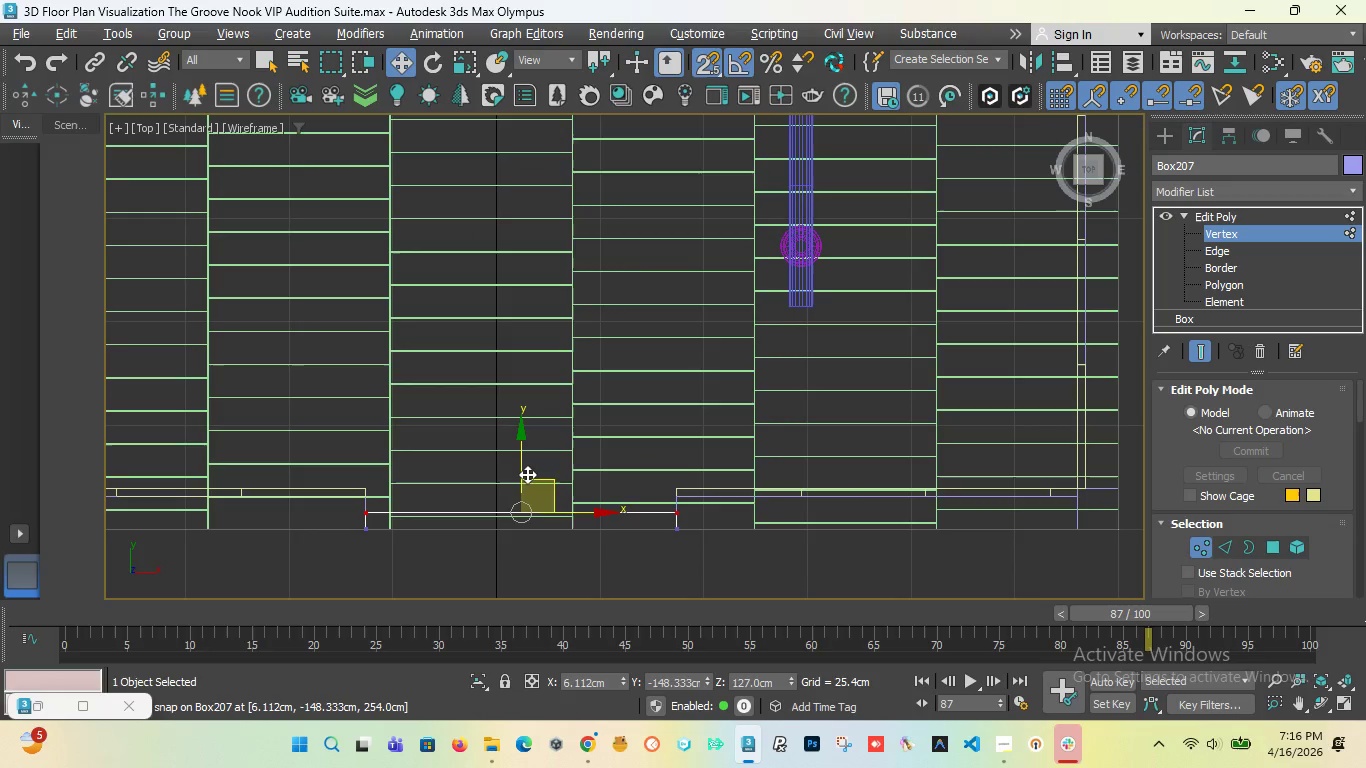 
left_click_drag(start_coordinate=[522, 472], to_coordinate=[520, 511])
 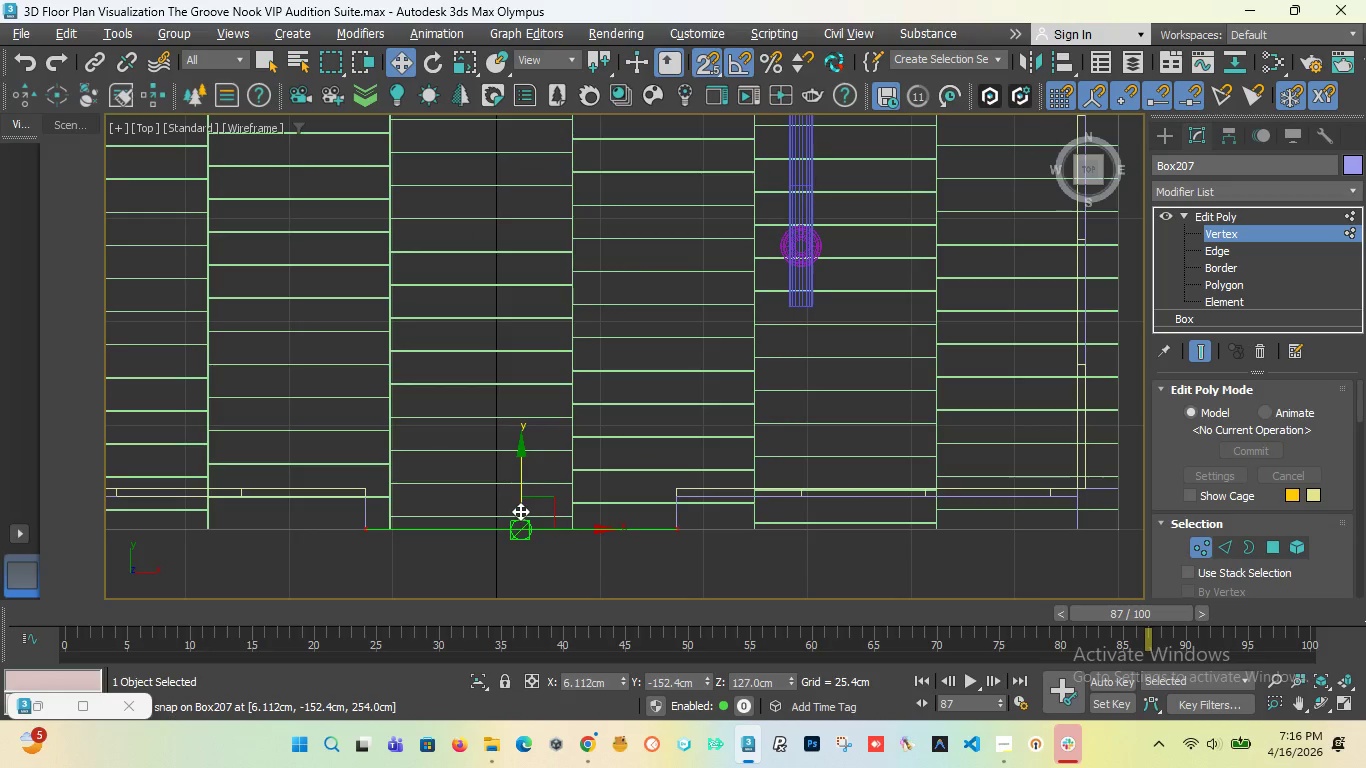 
key(Control+Z)
 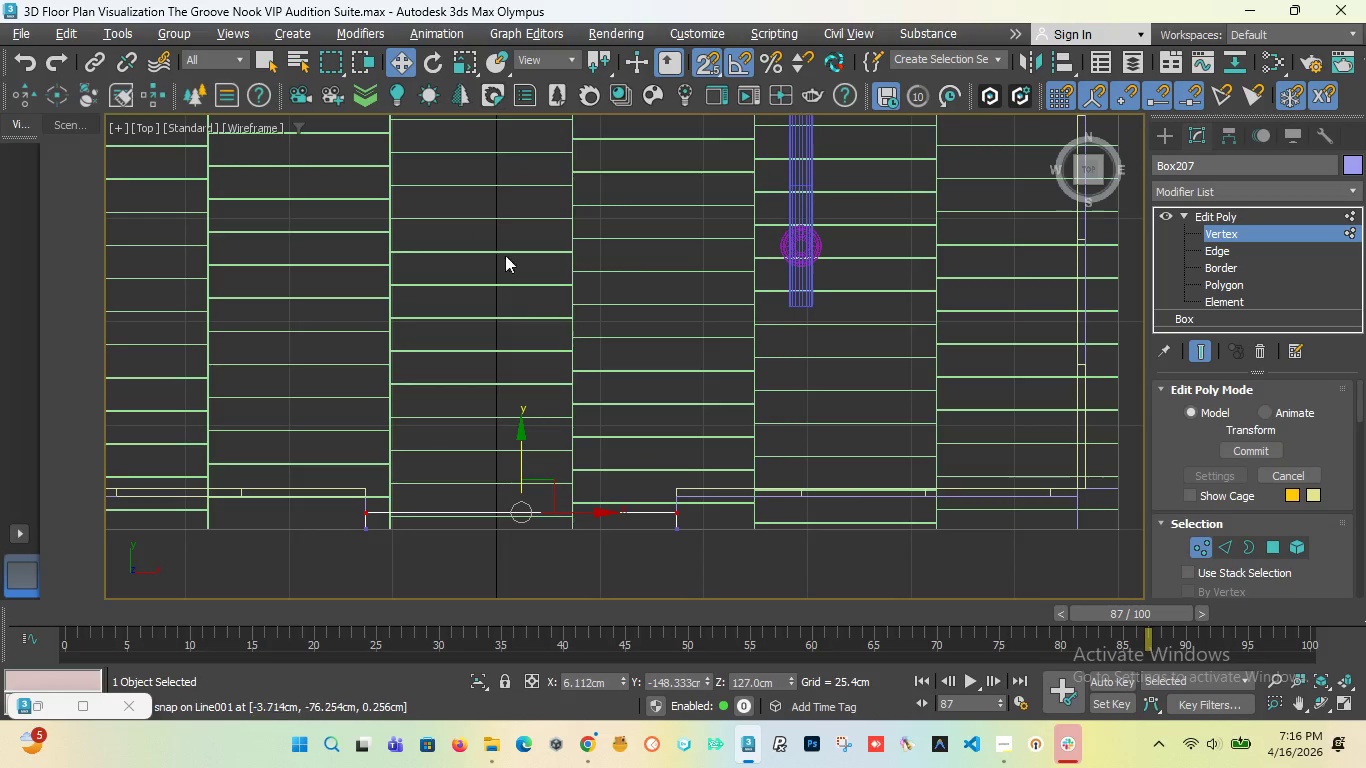 
left_click([715, 62])
 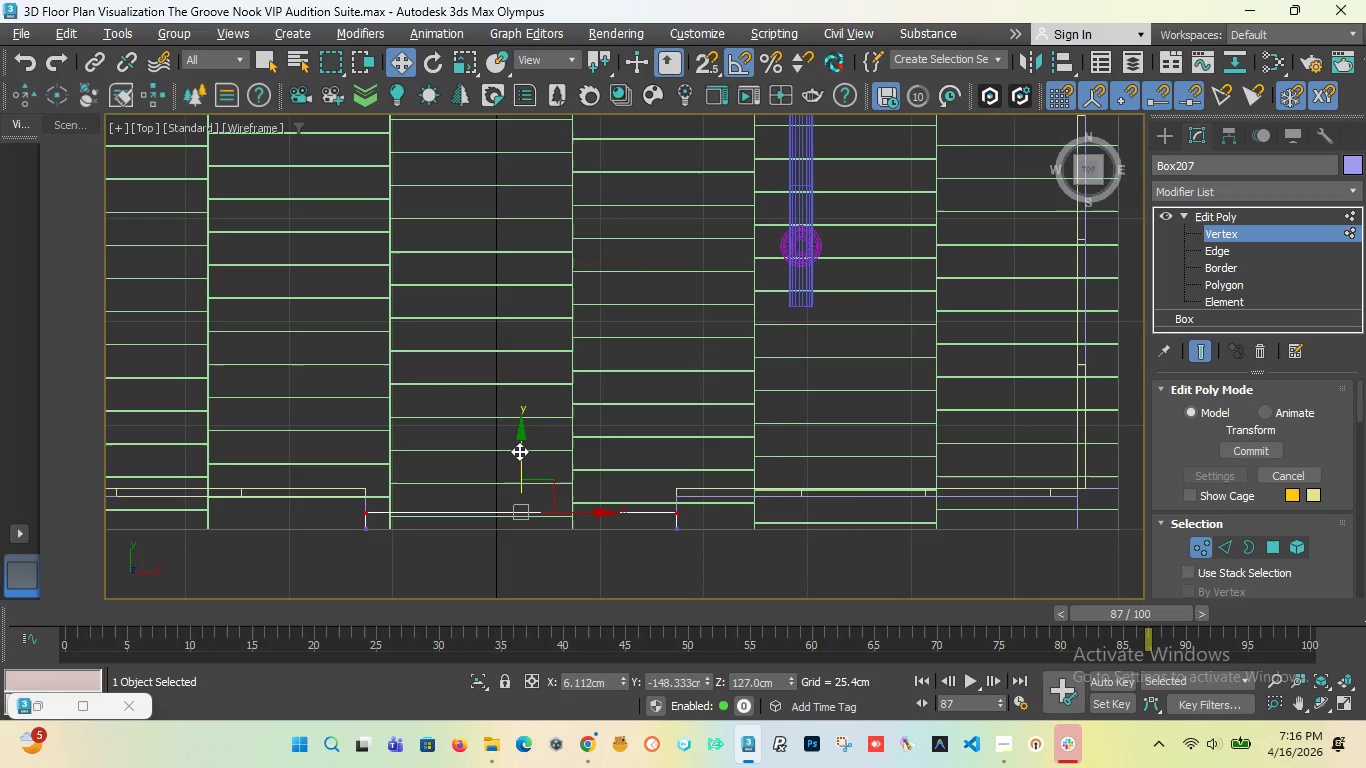 
left_click_drag(start_coordinate=[522, 451], to_coordinate=[520, 460])
 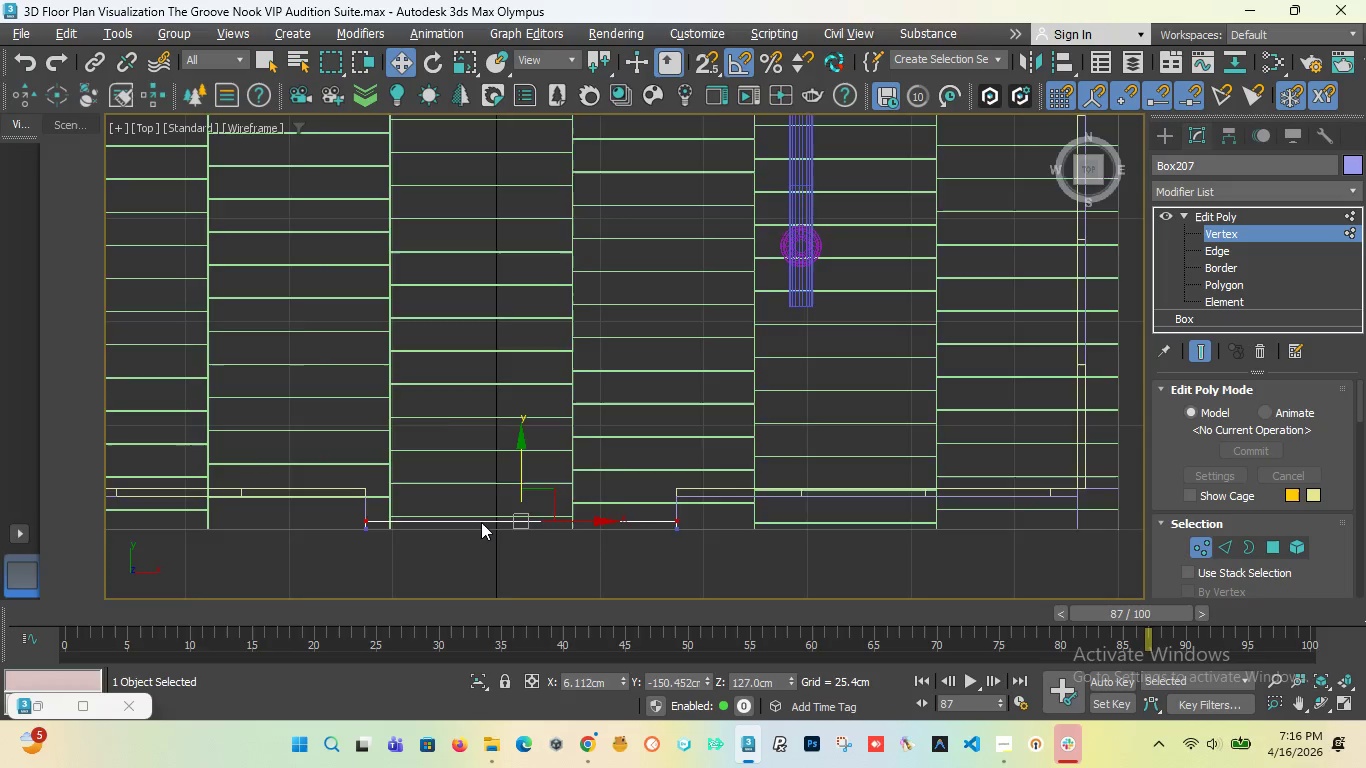 
scroll: coordinate [549, 484], scroll_direction: up, amount: 4.0
 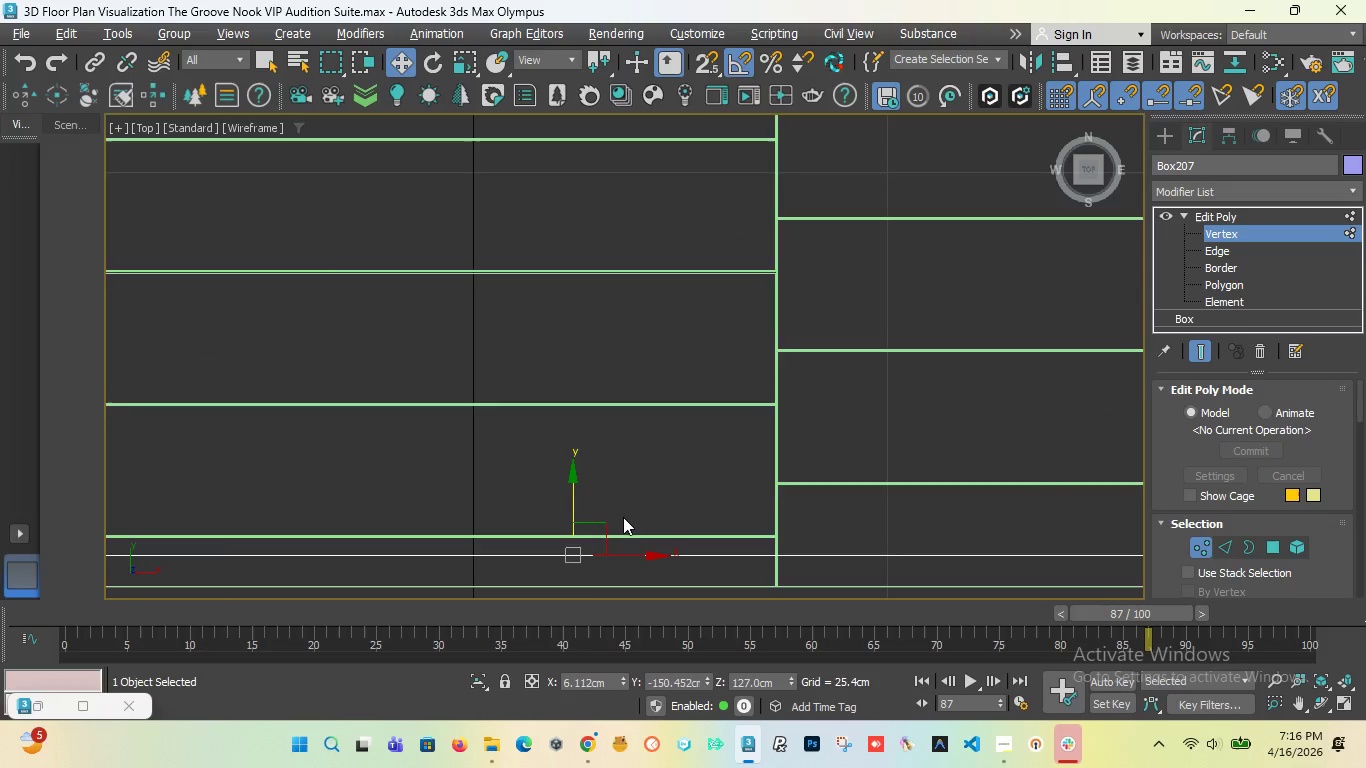 
scroll: coordinate [623, 517], scroll_direction: down, amount: 2.0
 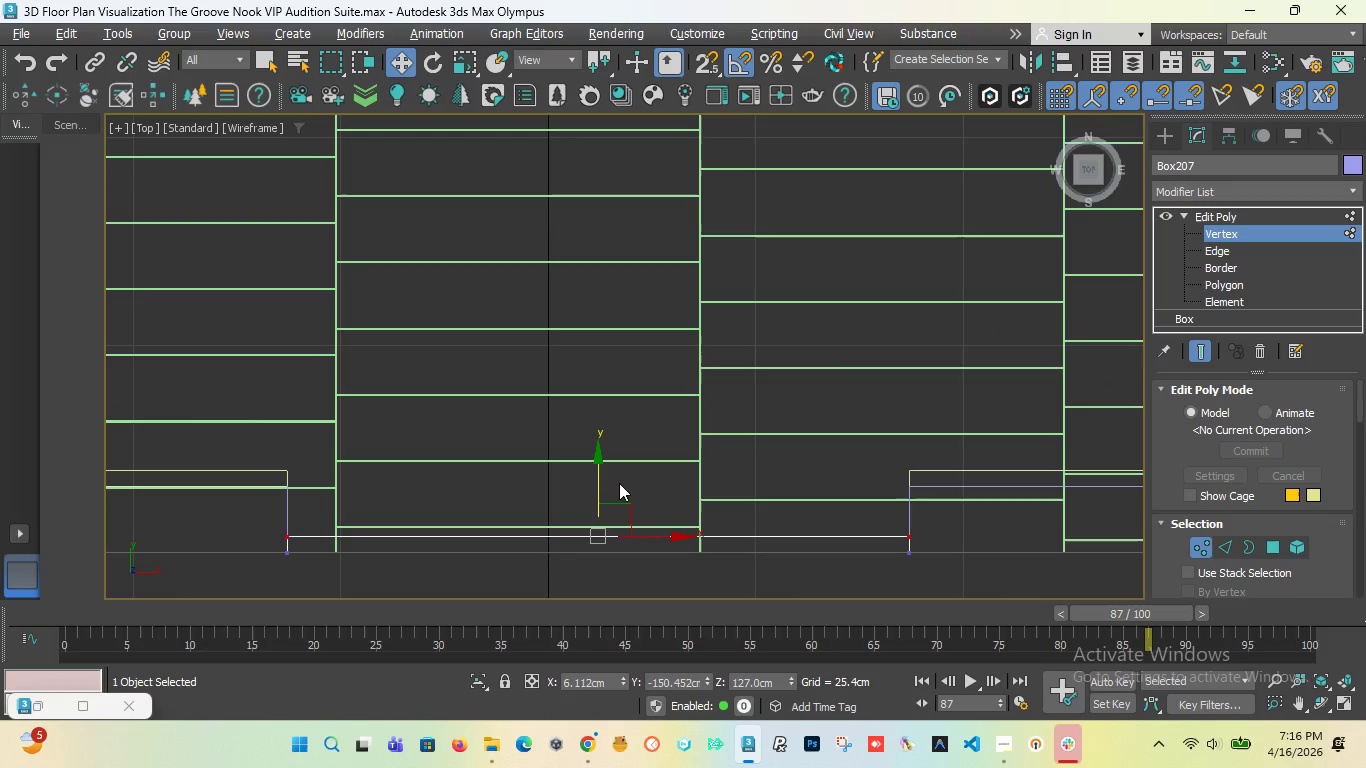 
scroll: coordinate [577, 550], scroll_direction: up, amount: 3.0
 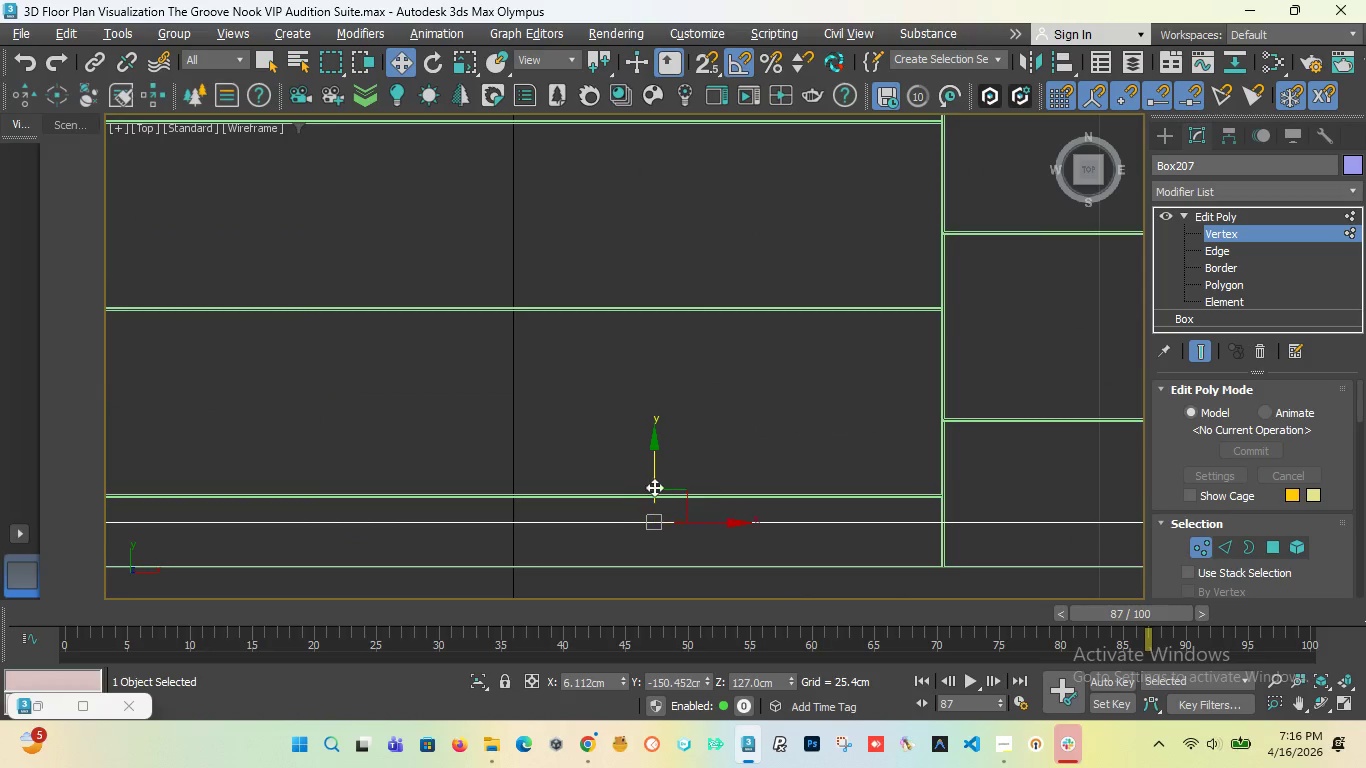 
left_click_drag(start_coordinate=[654, 487], to_coordinate=[660, 502])
 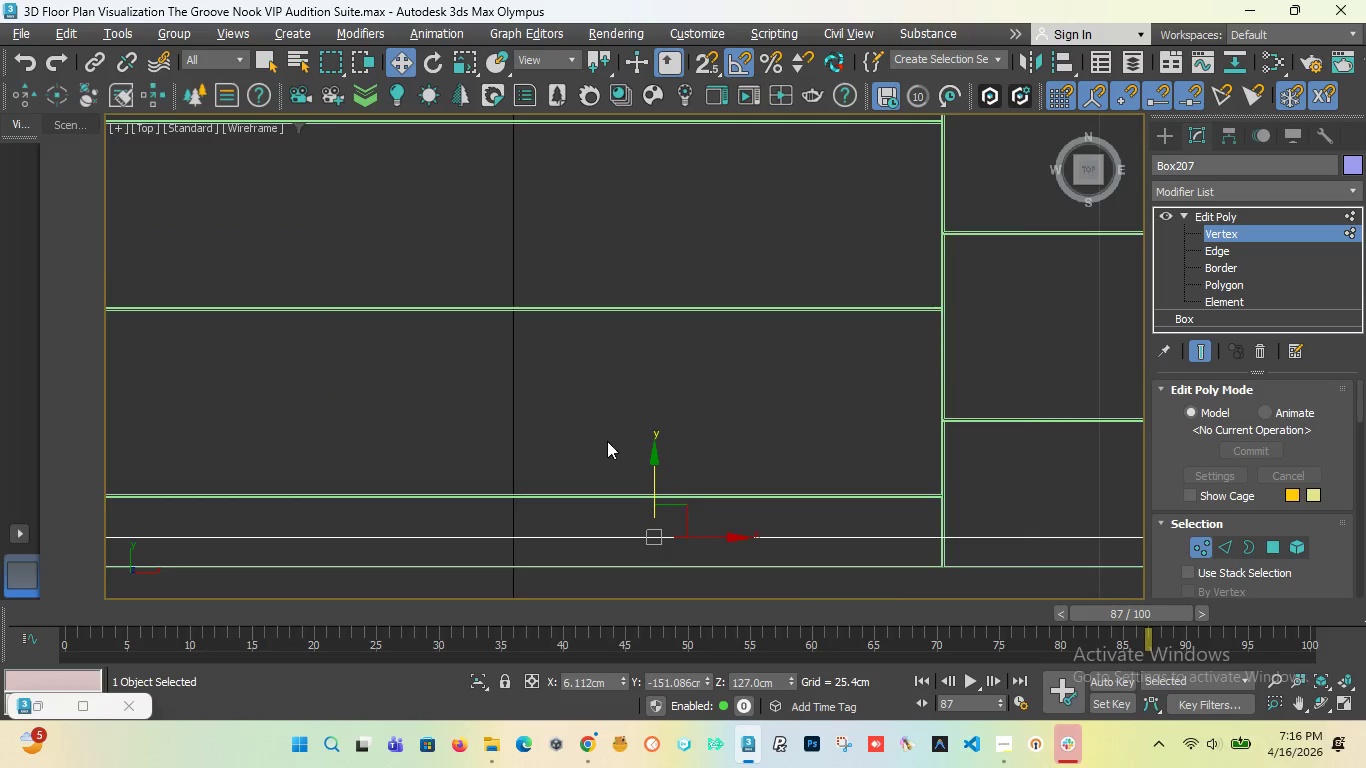 
scroll: coordinate [607, 441], scroll_direction: down, amount: 4.0
 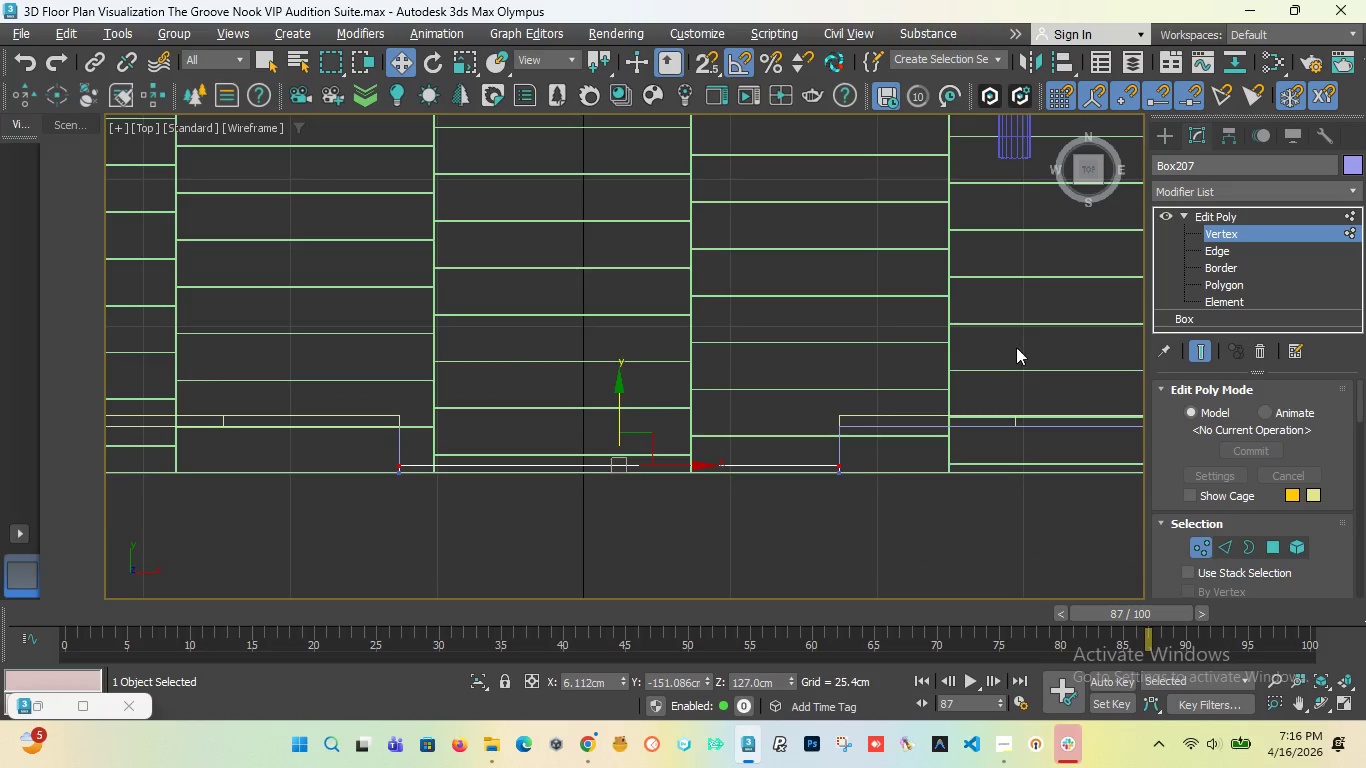 
left_click([1168, 128])
 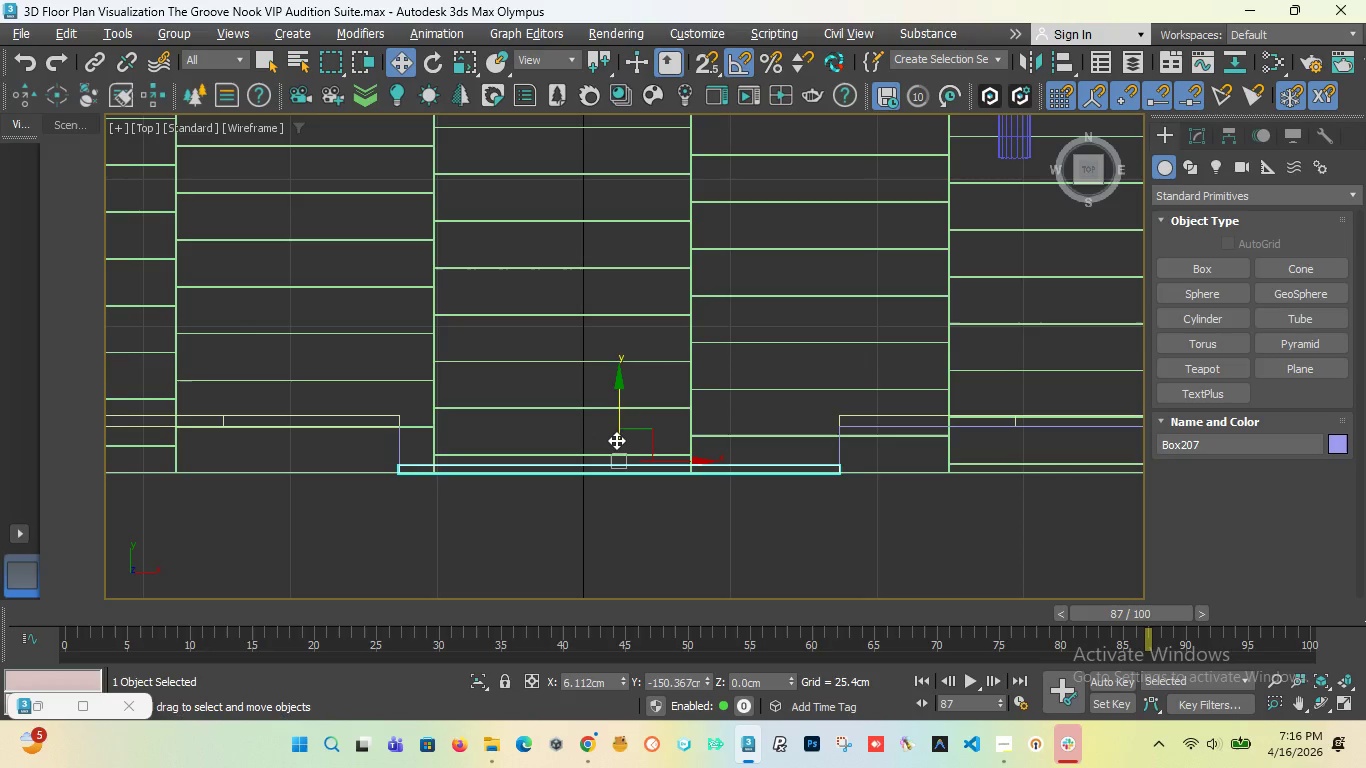 
left_click_drag(start_coordinate=[615, 439], to_coordinate=[453, 415])
 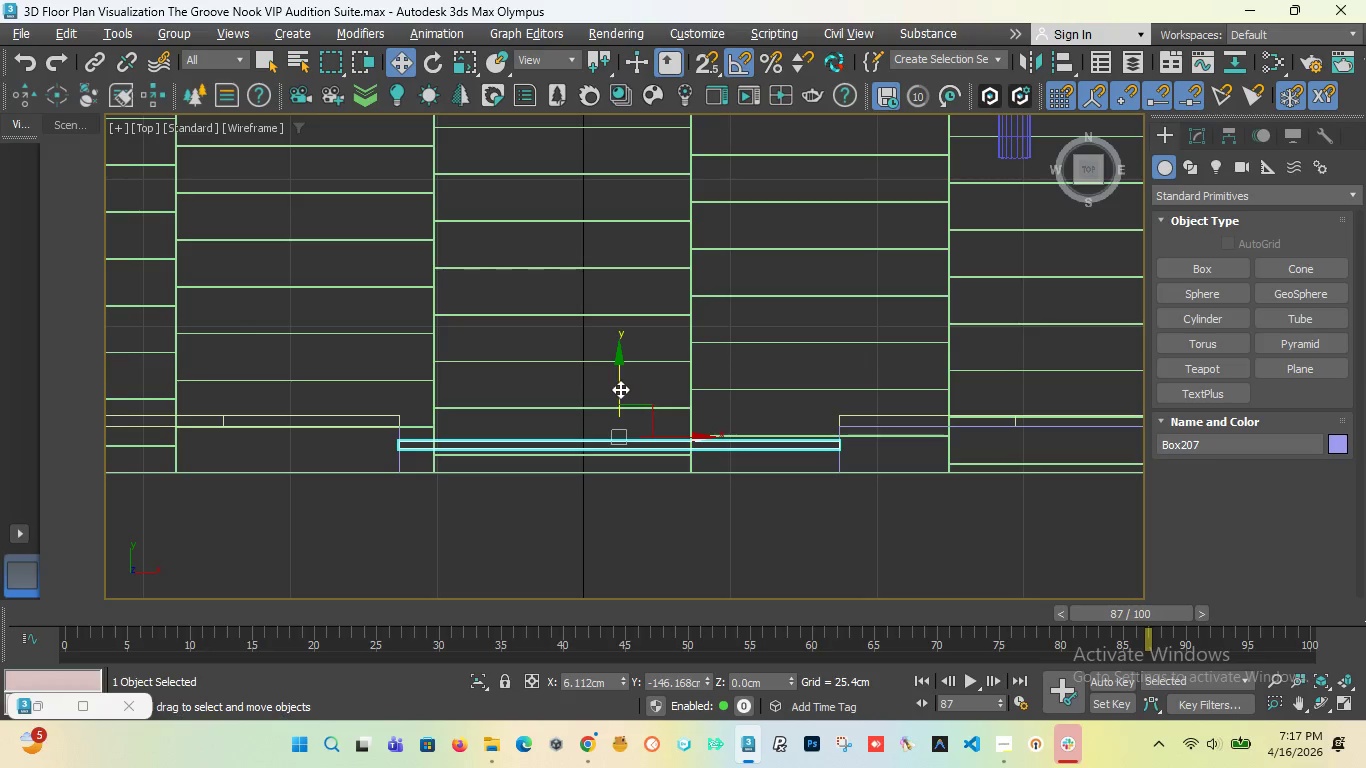 
wait(18.05)
 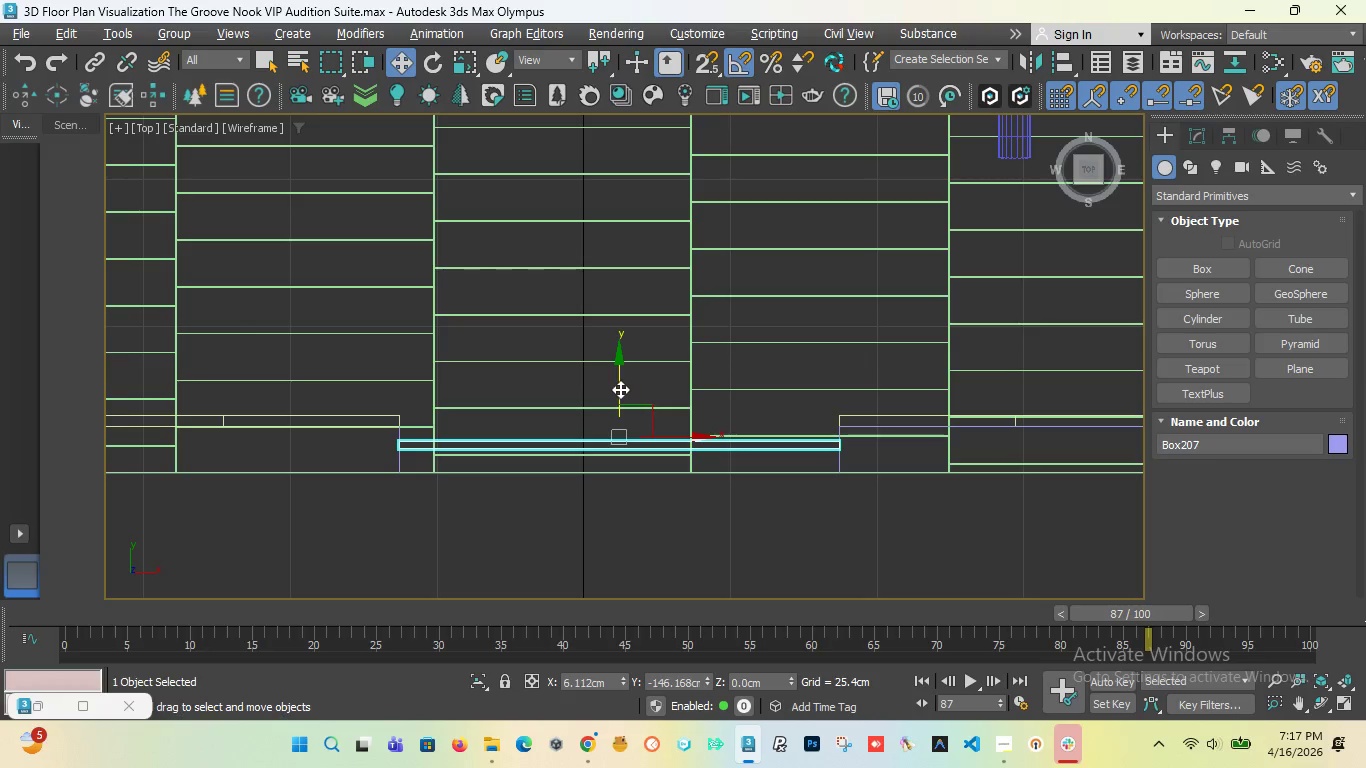 
key(F)
 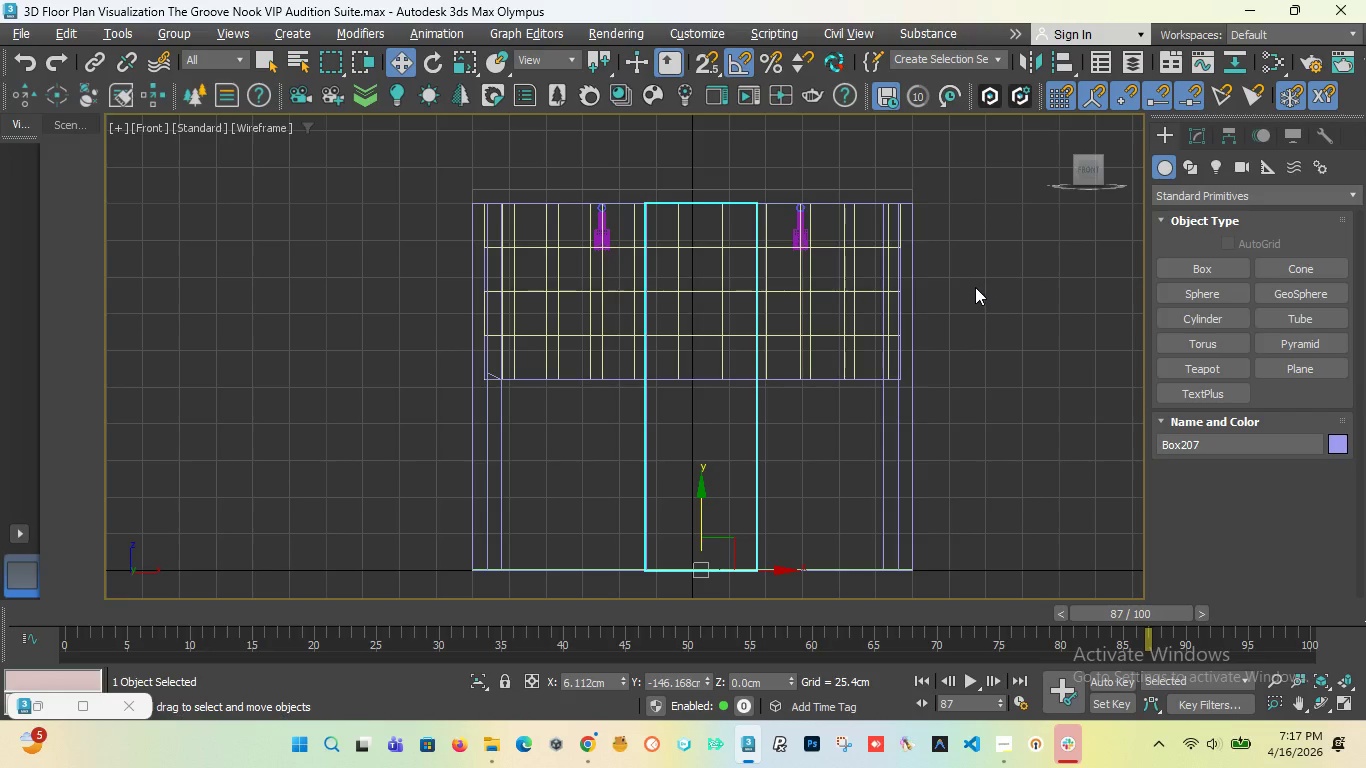 
wait(7.48)
 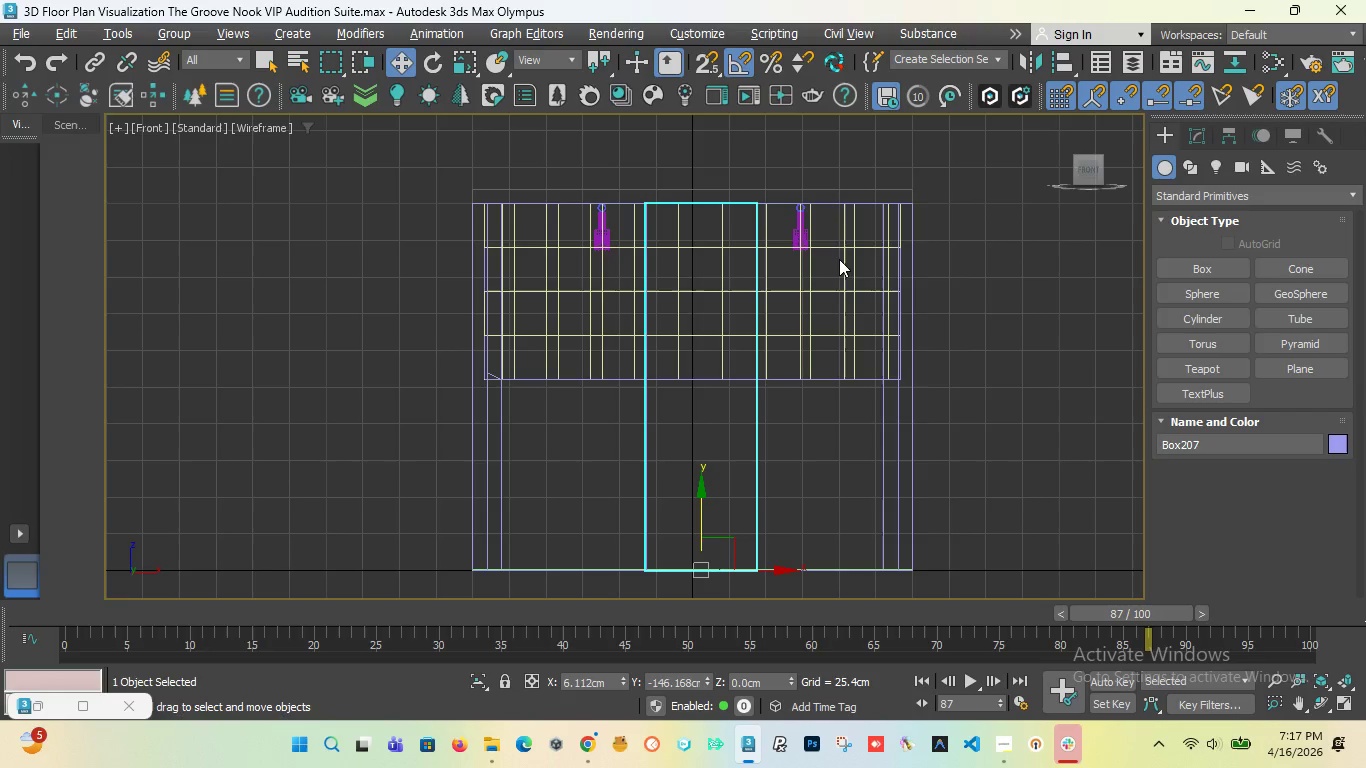 
left_click_drag(start_coordinate=[1081, 168], to_coordinate=[1062, 205])
 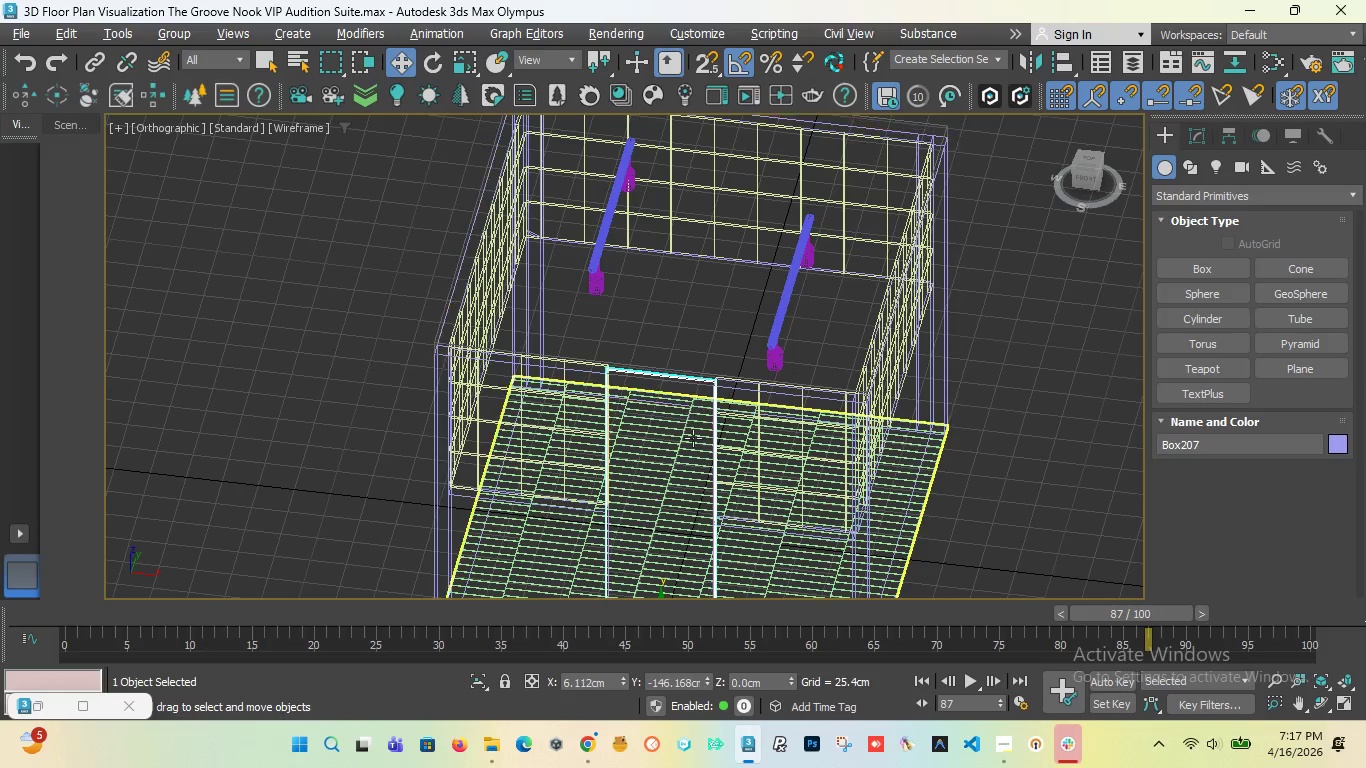 
right_click([694, 378])
 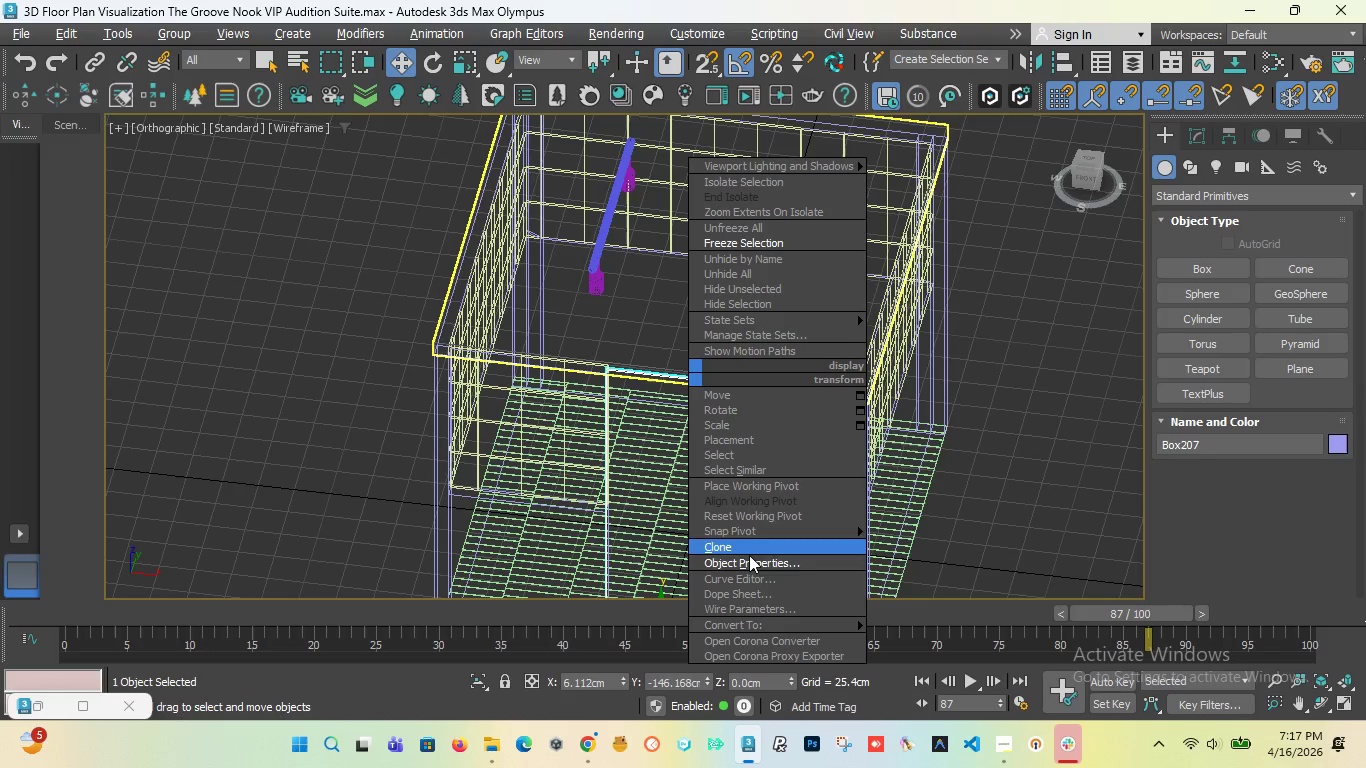 
left_click([749, 557])
 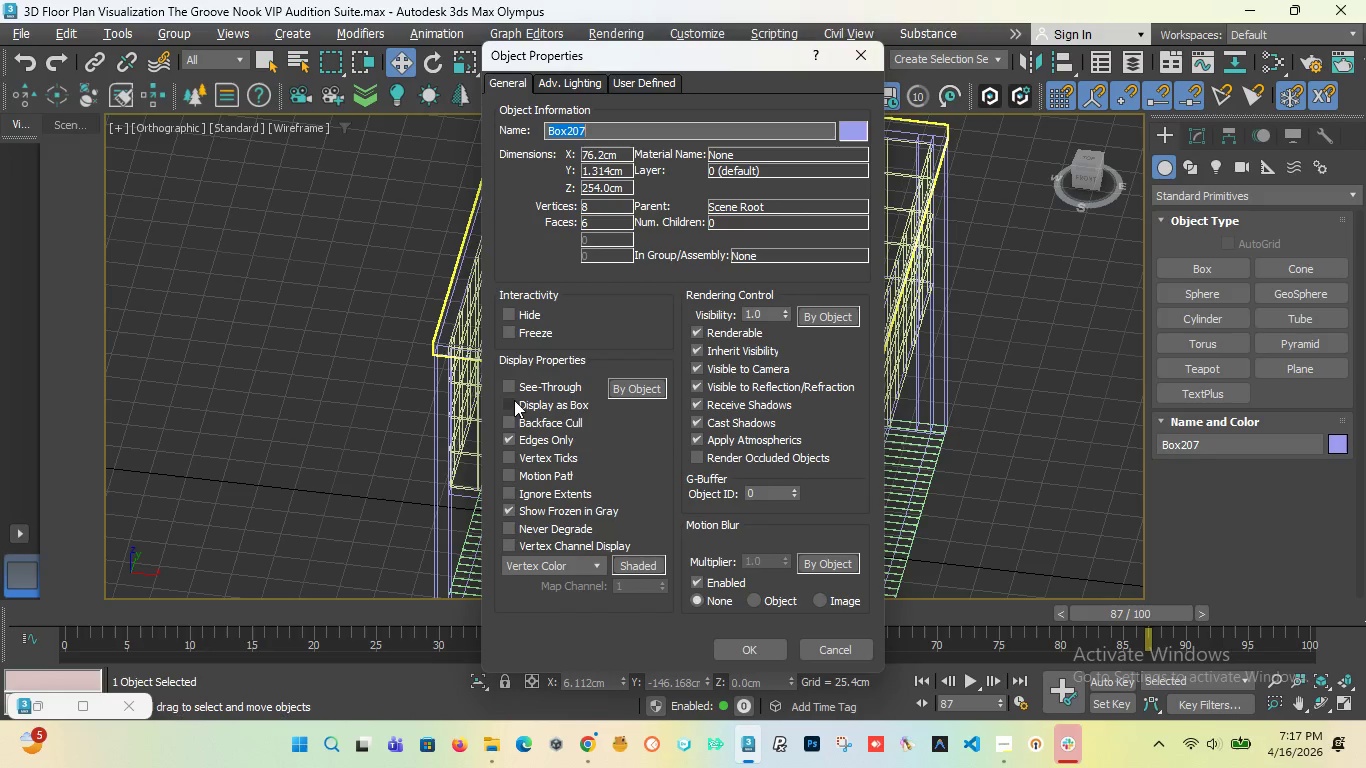 
left_click([512, 404])
 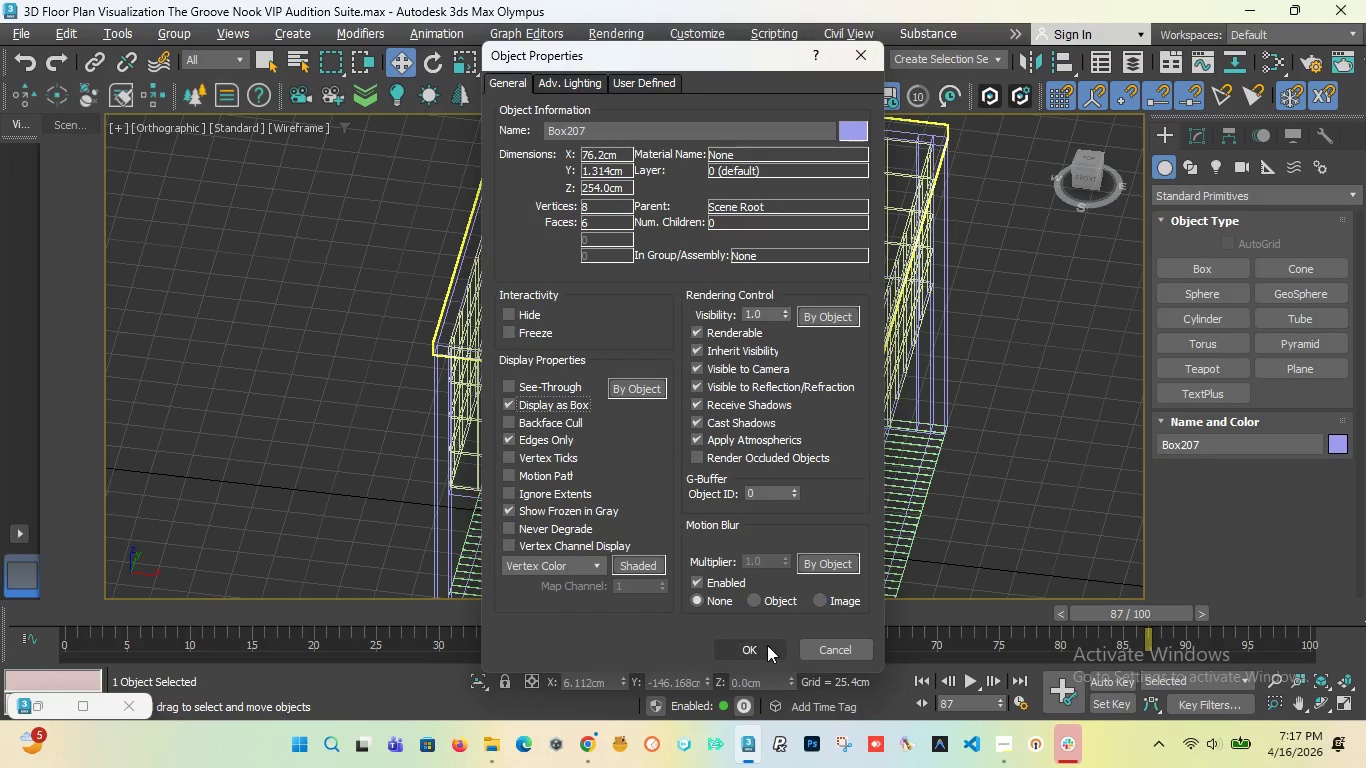 
left_click([763, 645])
 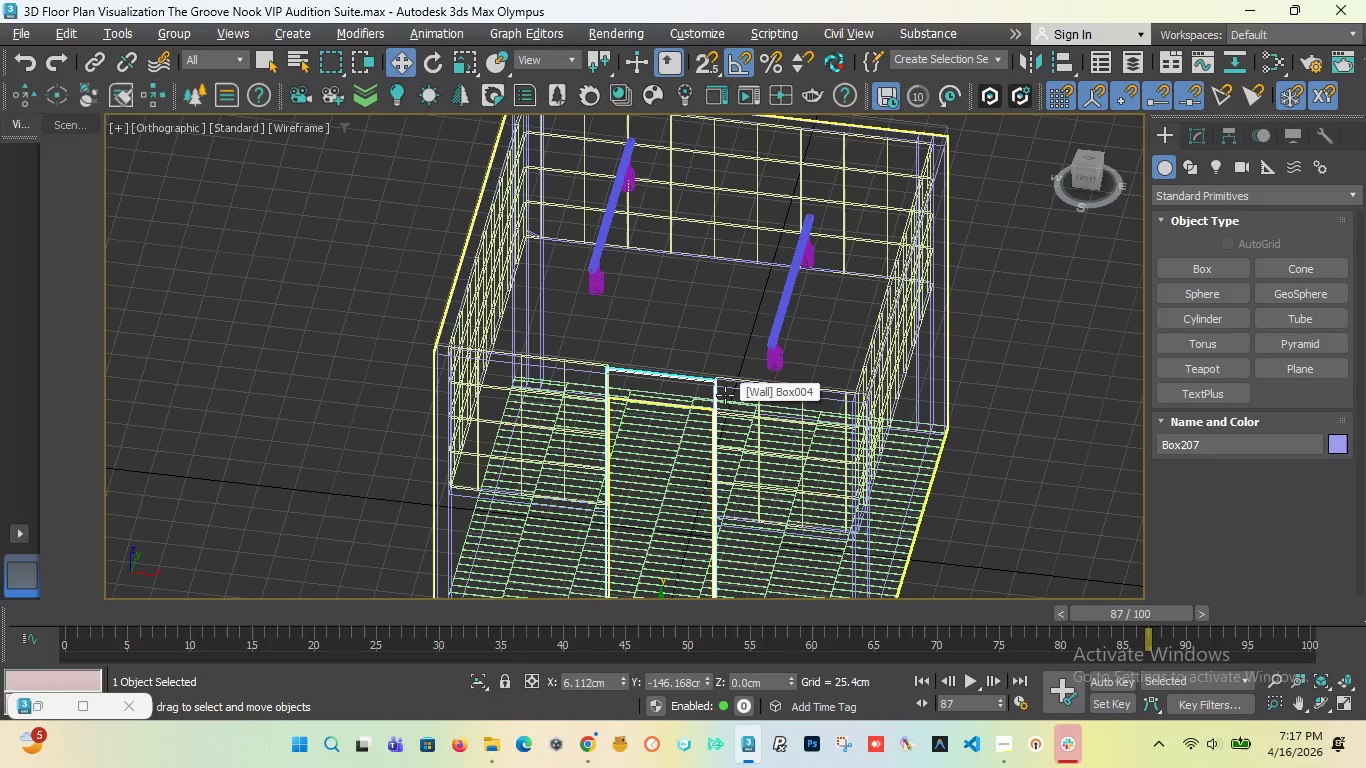 
key(F3)
 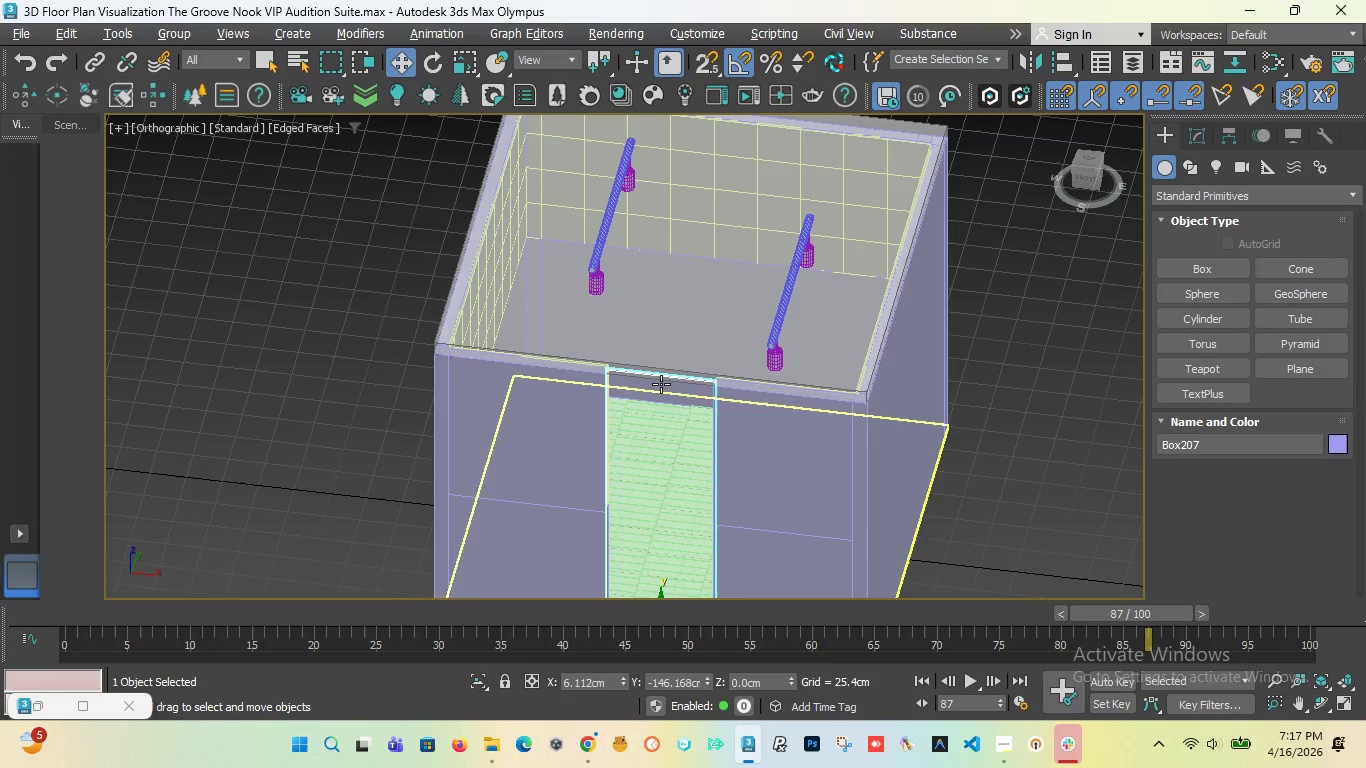 
scroll: coordinate [685, 379], scroll_direction: up, amount: 2.0
 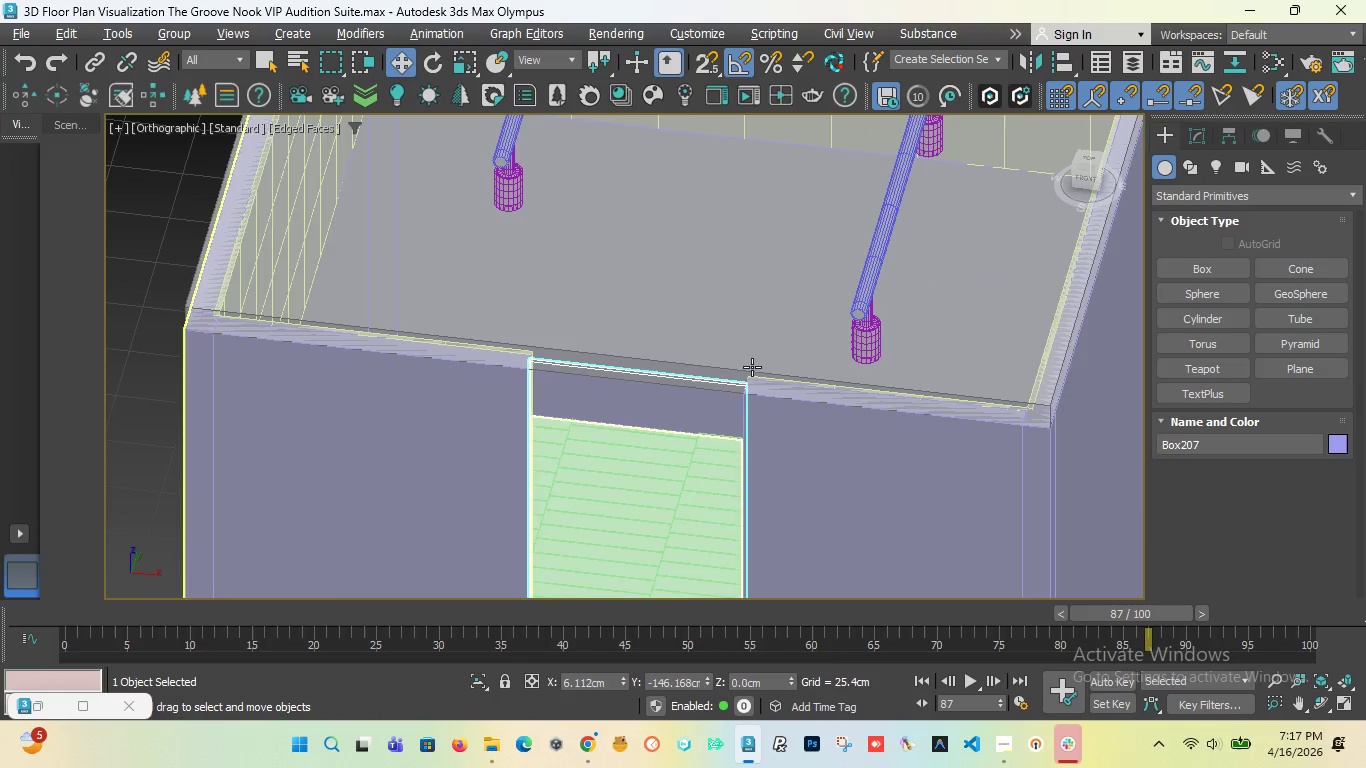 
scroll: coordinate [700, 358], scroll_direction: down, amount: 2.0
 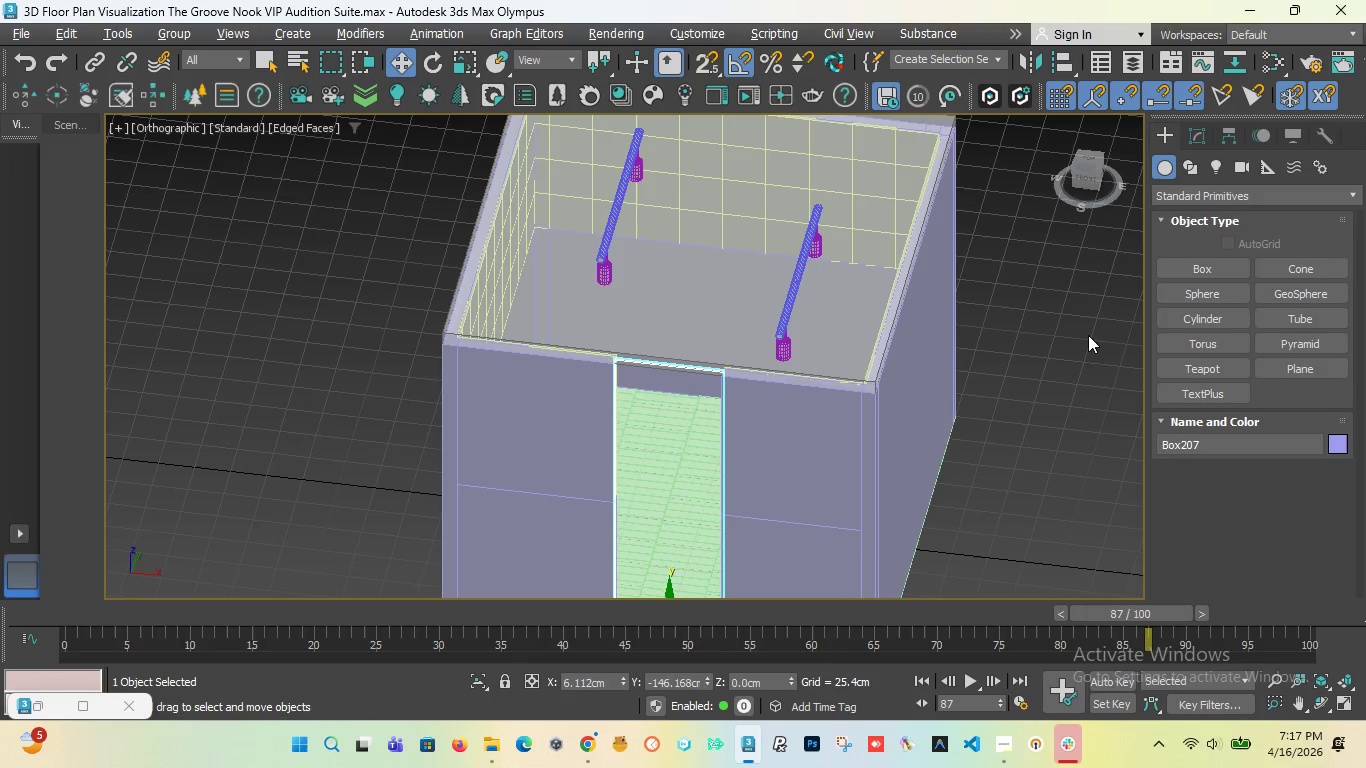 
left_click([1116, 319])
 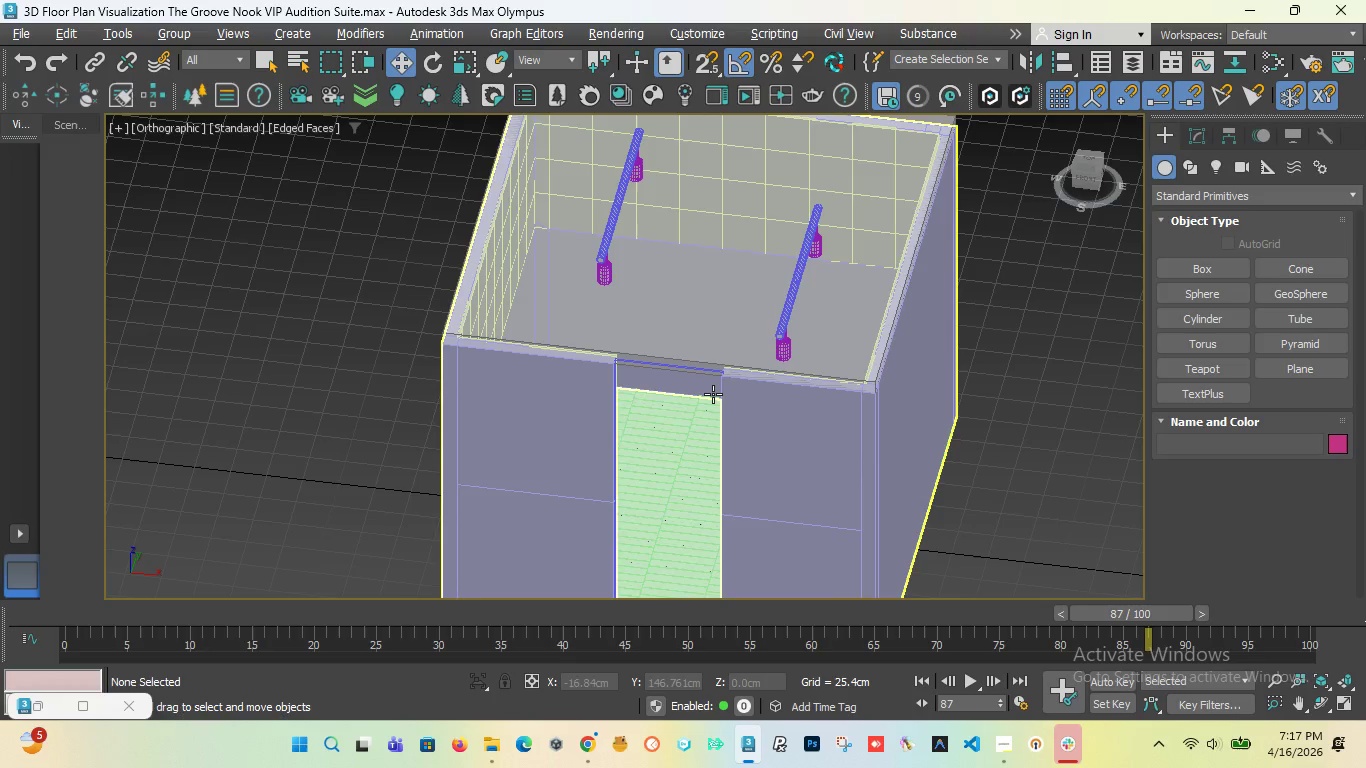 
scroll: coordinate [712, 394], scroll_direction: up, amount: 2.0
 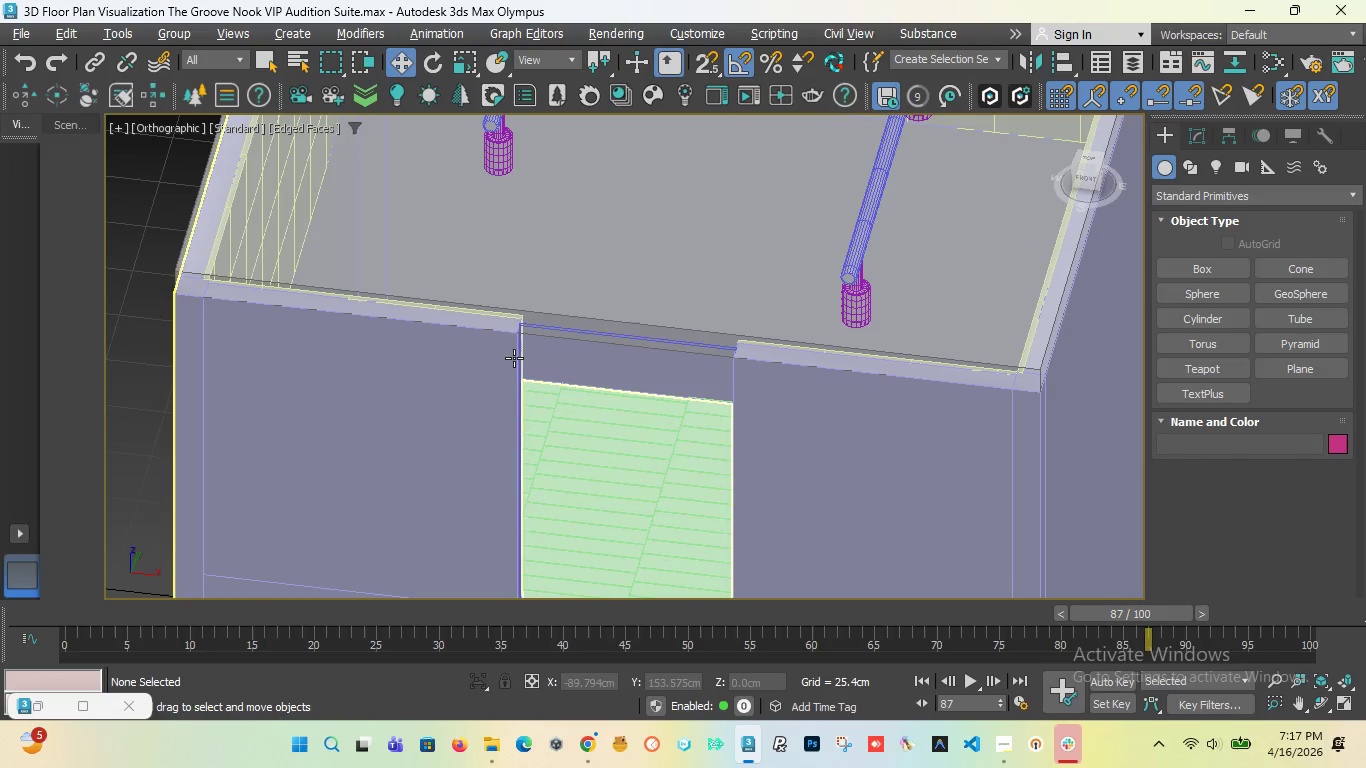 
left_click([520, 357])
 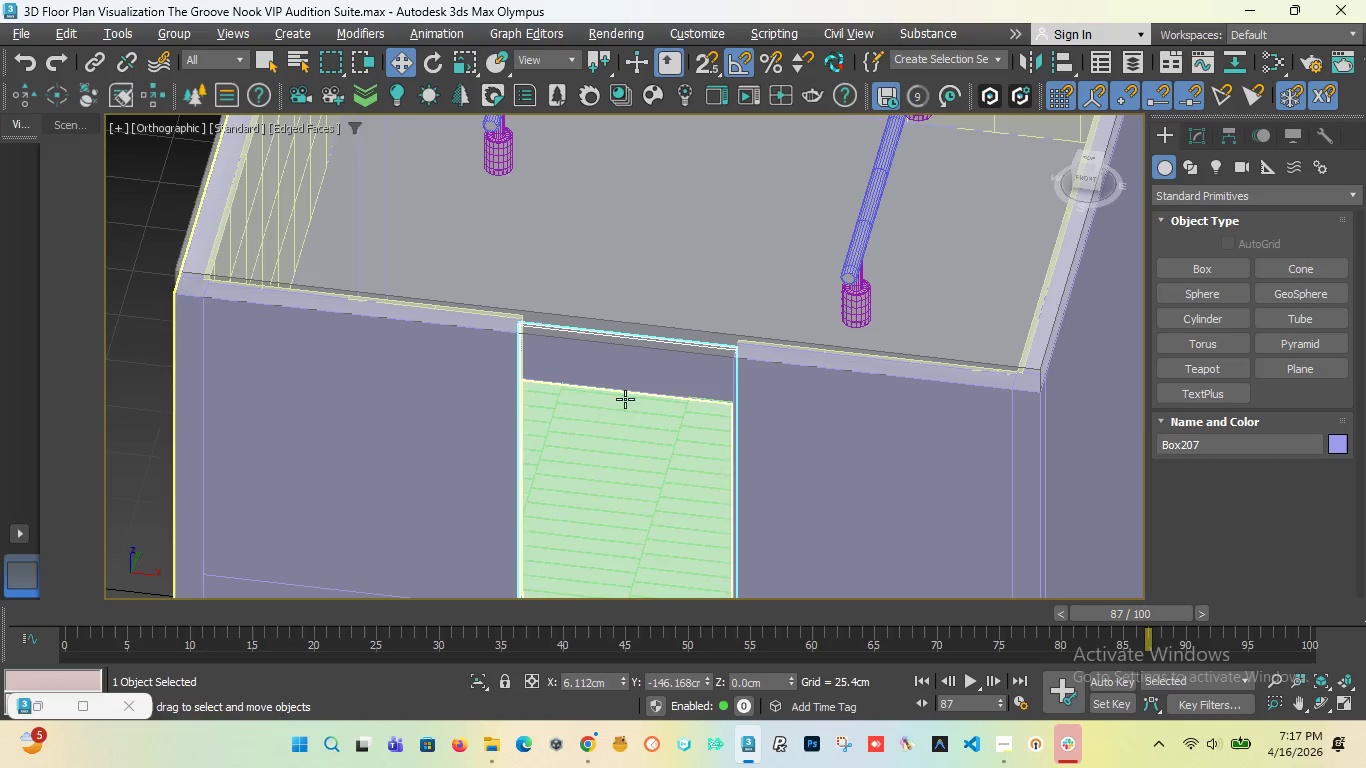 
scroll: coordinate [597, 389], scroll_direction: down, amount: 2.0
 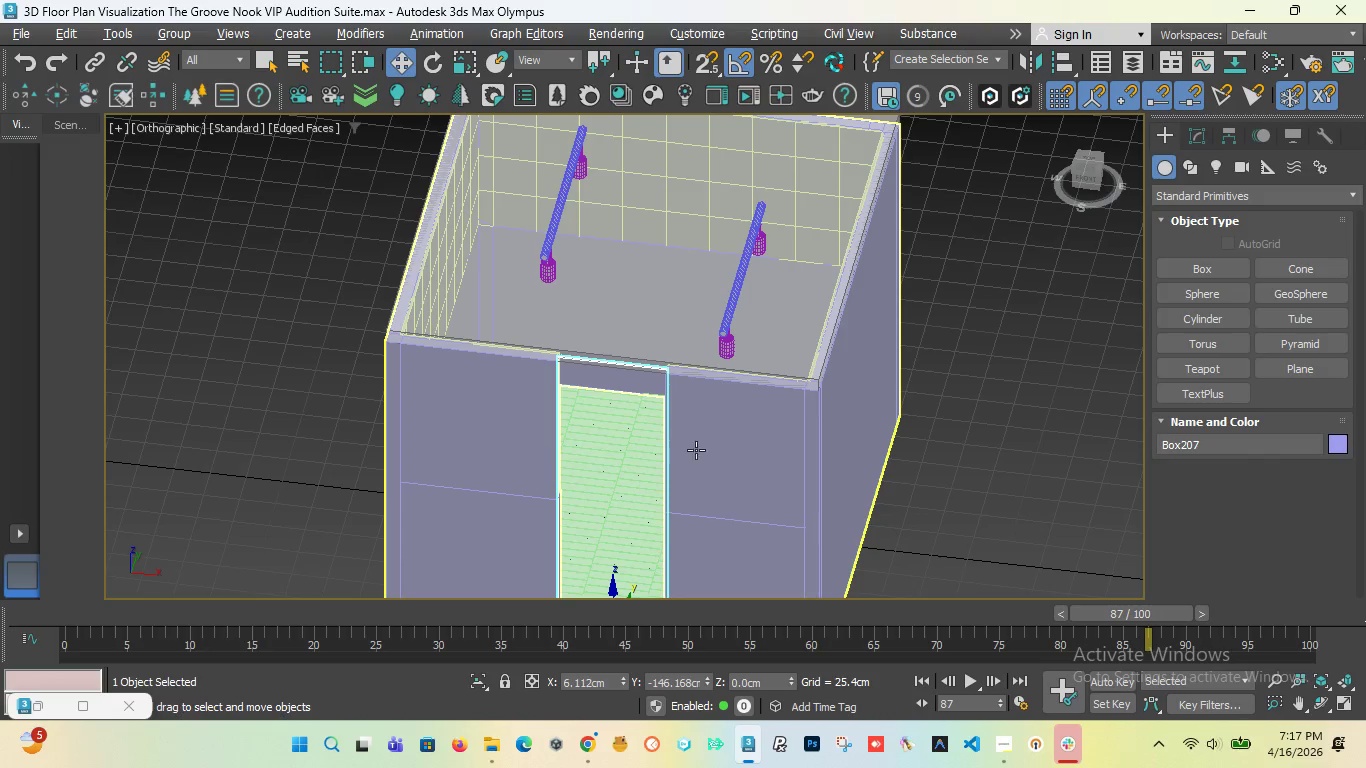 
scroll: coordinate [619, 497], scroll_direction: up, amount: 1.0
 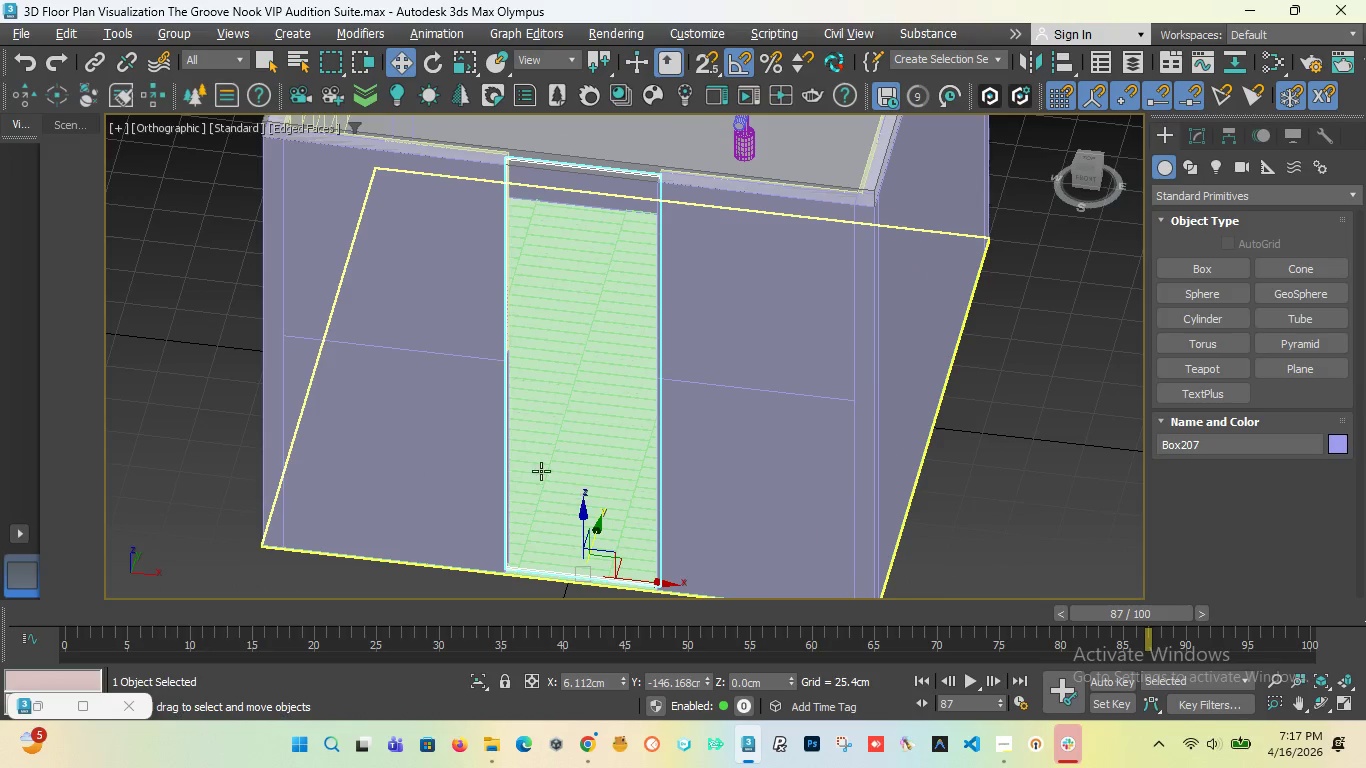 
scroll: coordinate [528, 458], scroll_direction: down, amount: 1.0
 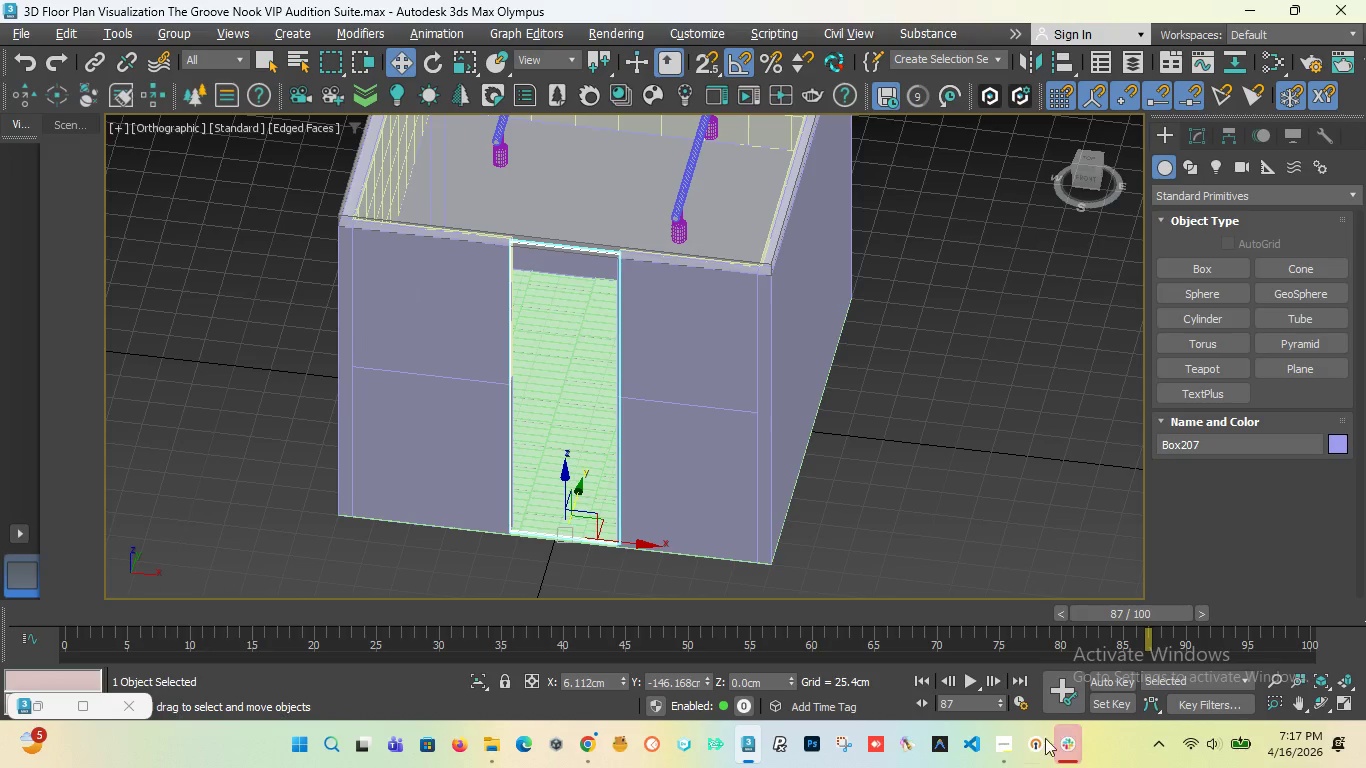 
left_click([1011, 746])
 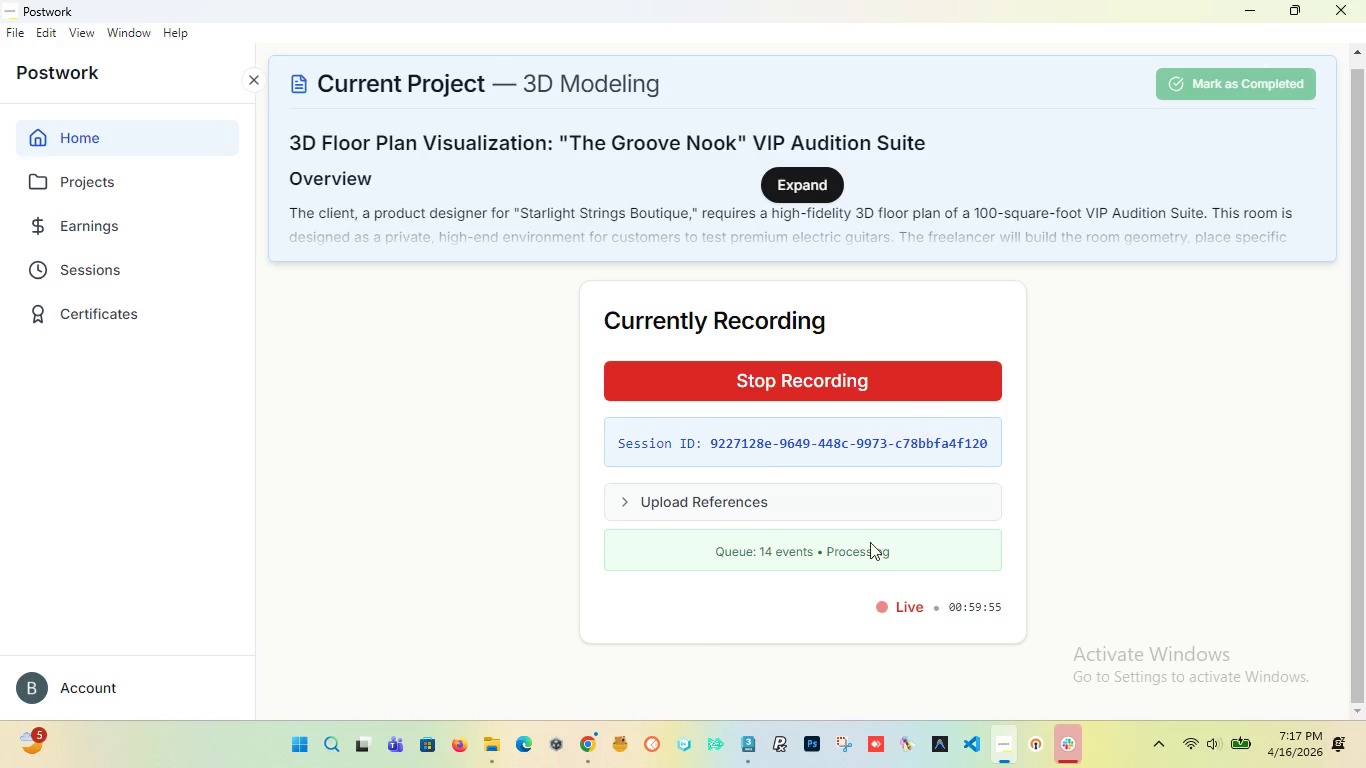 
left_click([747, 737])
 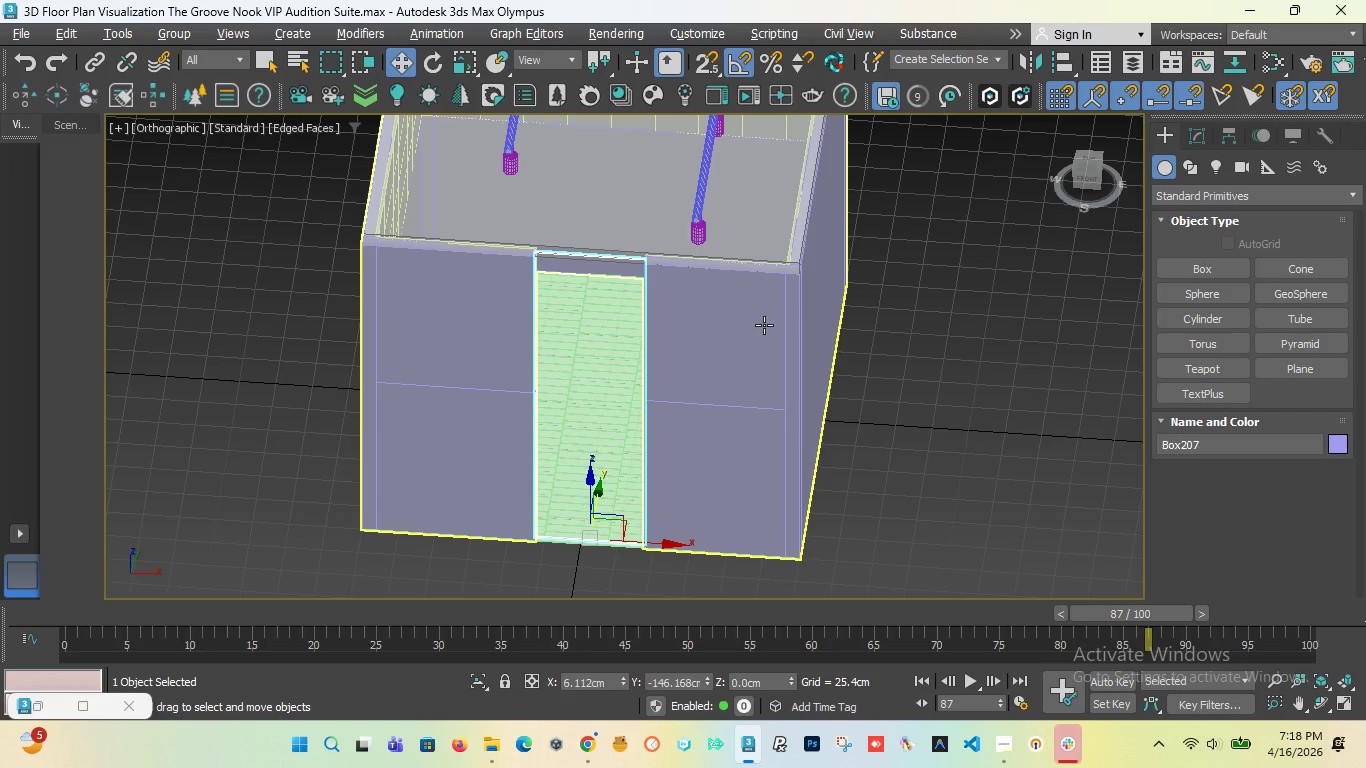 
wait(26.19)
 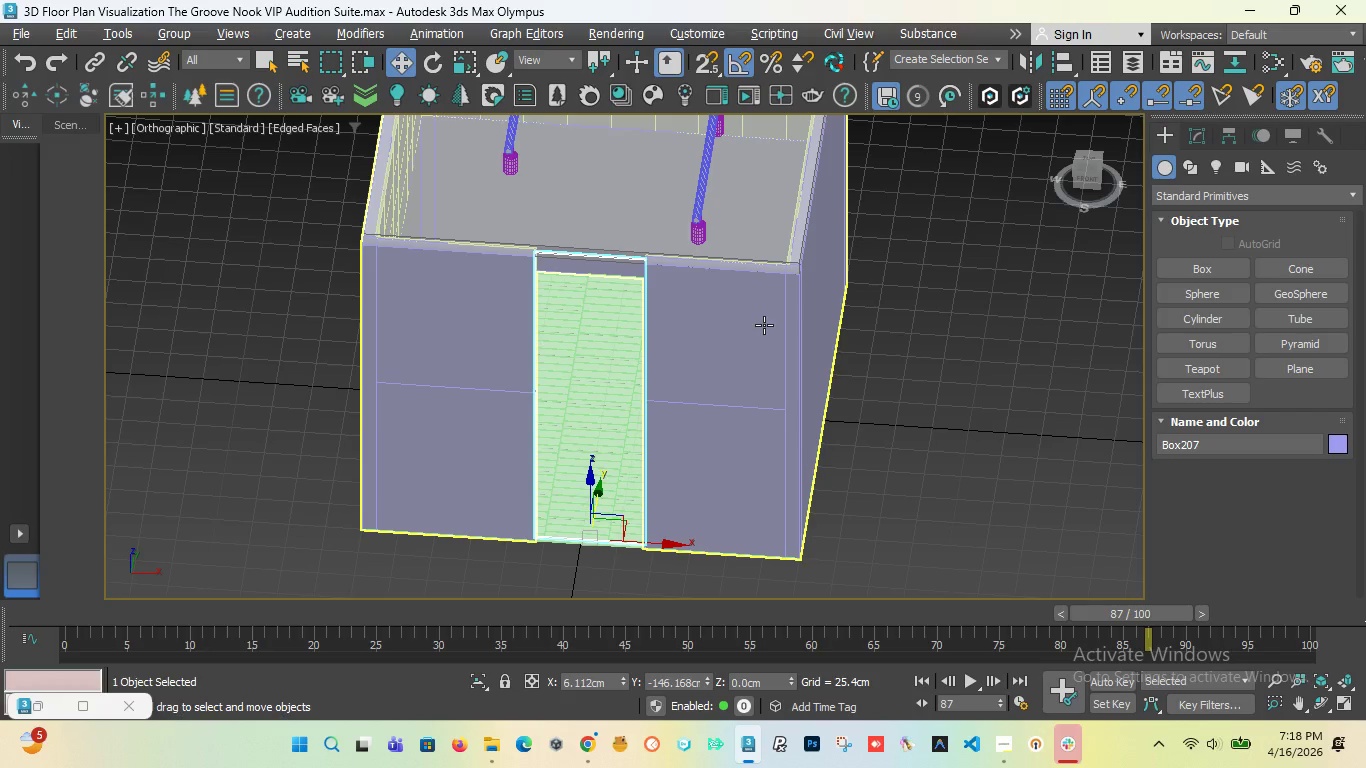 
scroll: coordinate [768, 435], scroll_direction: down, amount: 2.0
 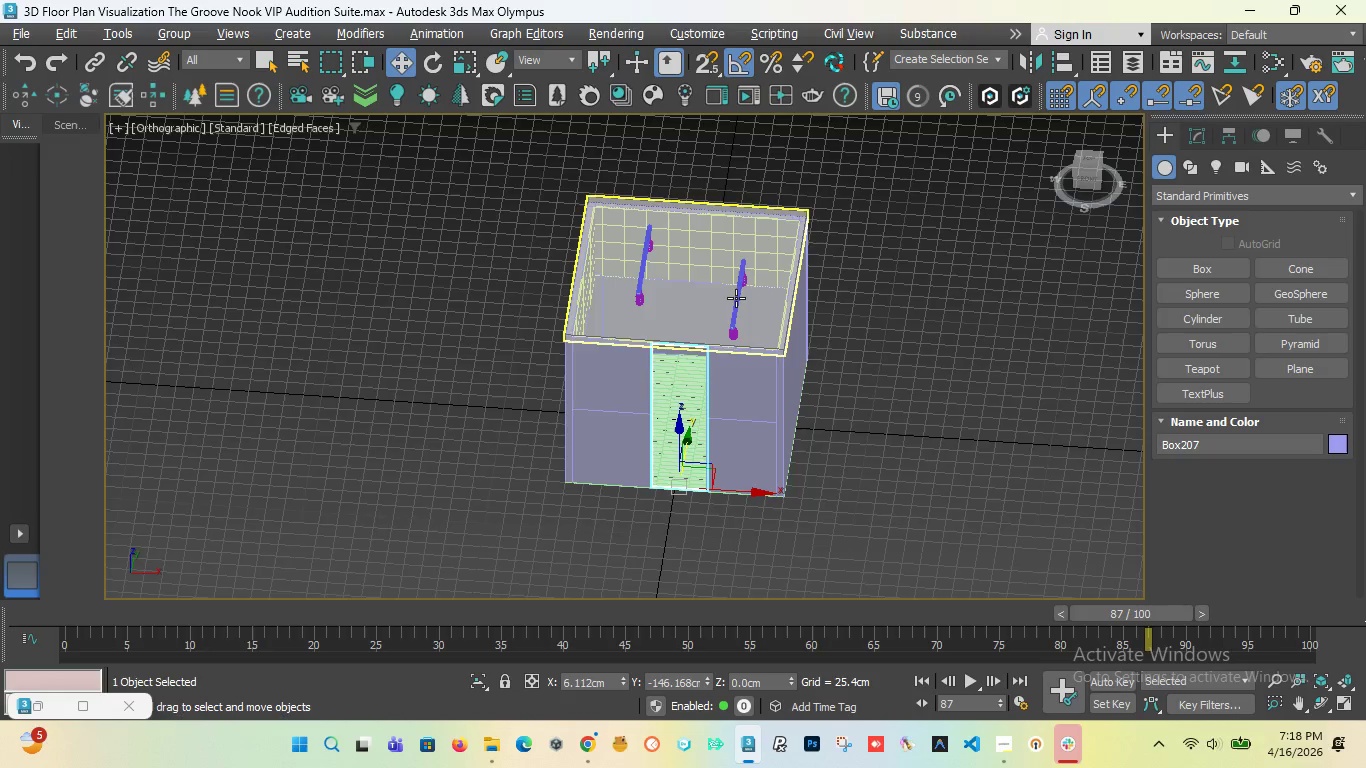 
scroll: coordinate [735, 295], scroll_direction: up, amount: 3.0
 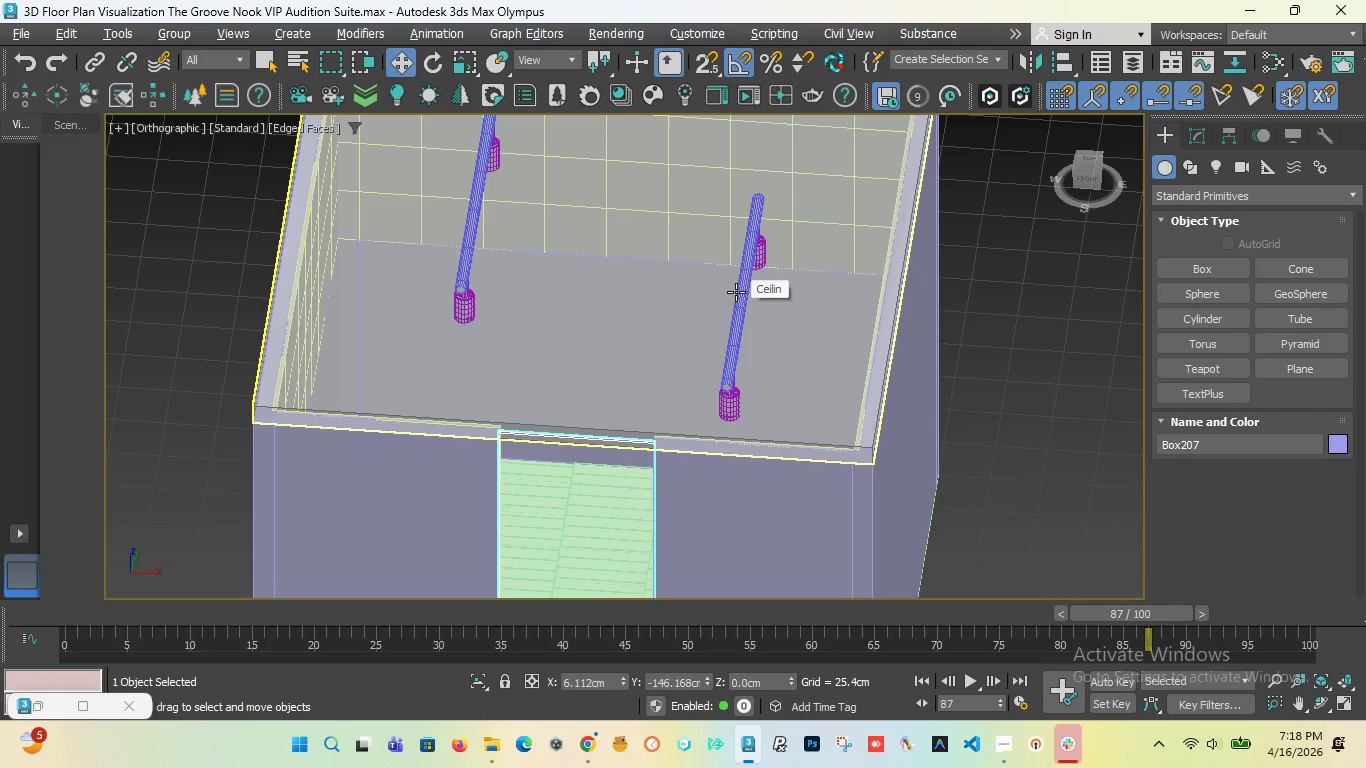 
wait(9.01)
 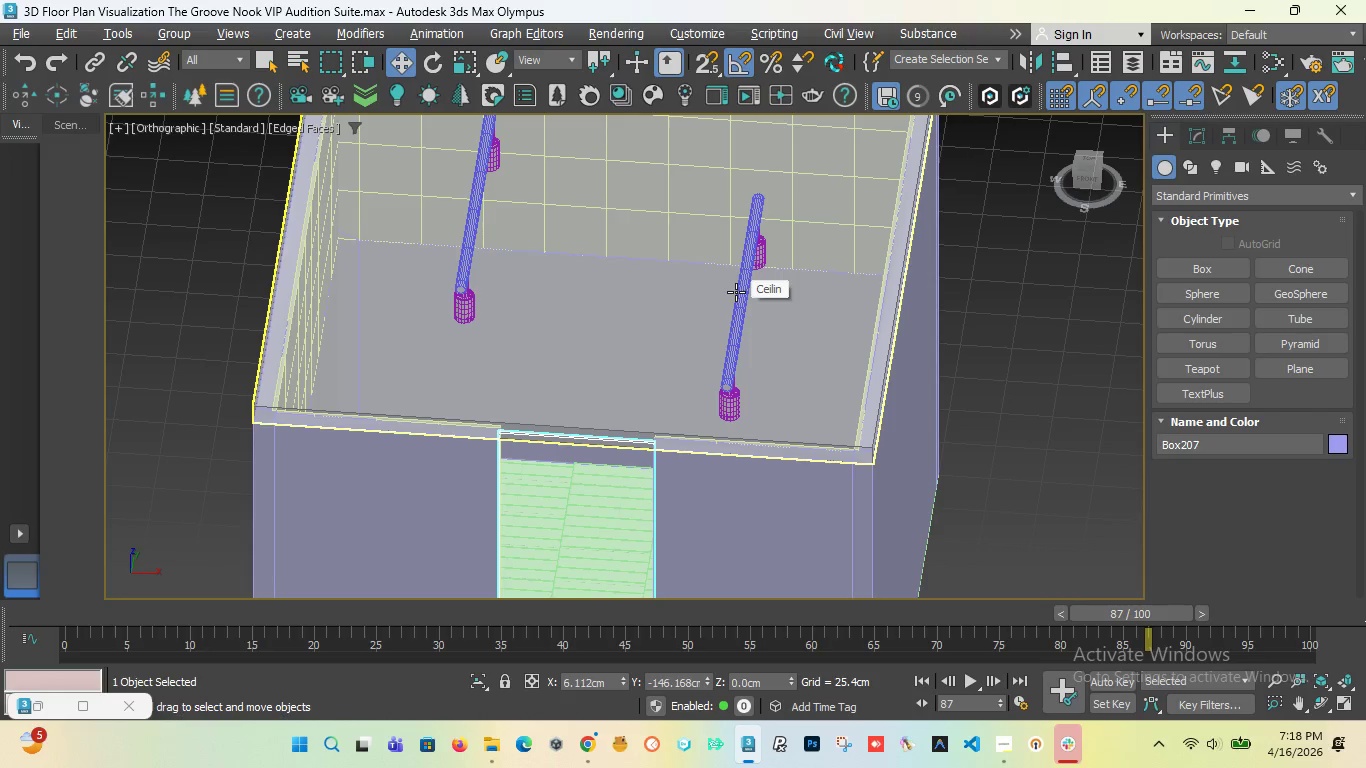 
scroll: coordinate [655, 271], scroll_direction: down, amount: 3.0
 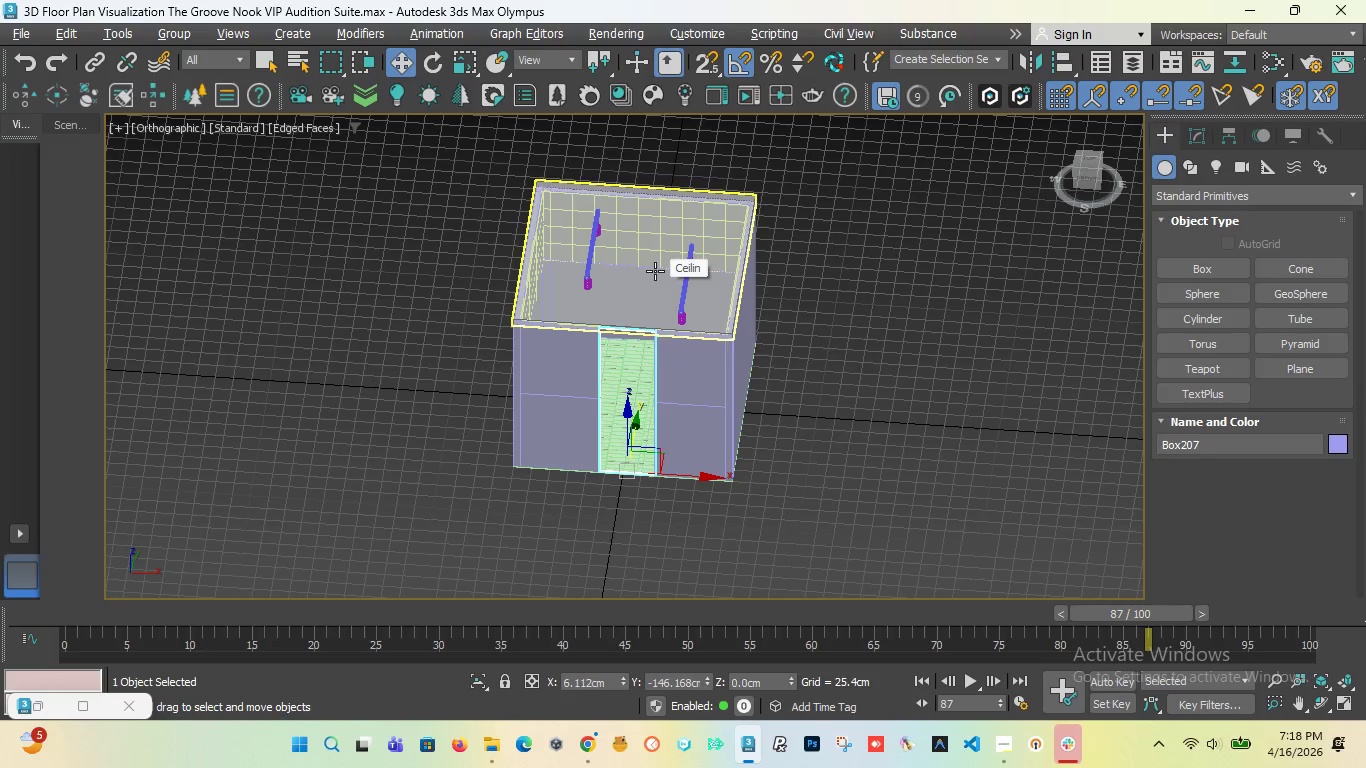 
scroll: coordinate [655, 271], scroll_direction: up, amount: 1.0
 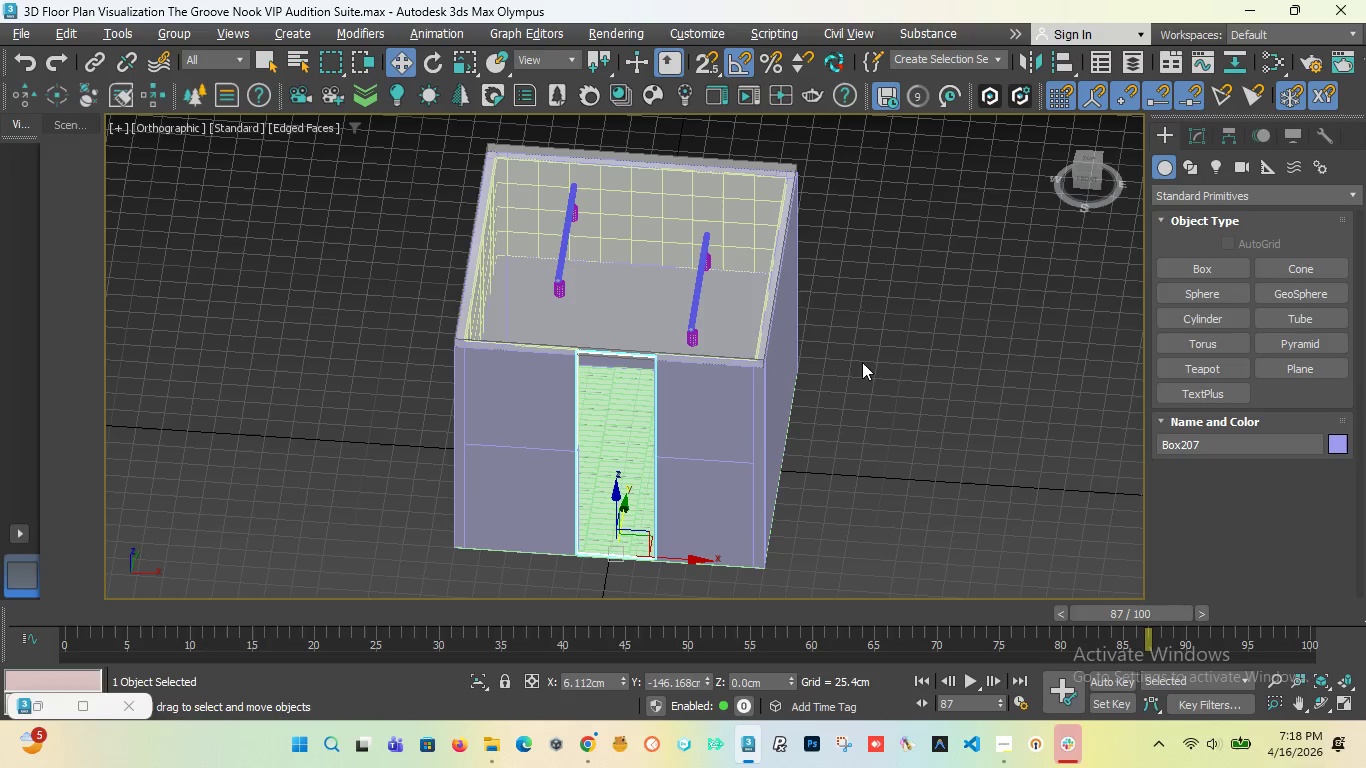 
wait(13.19)
 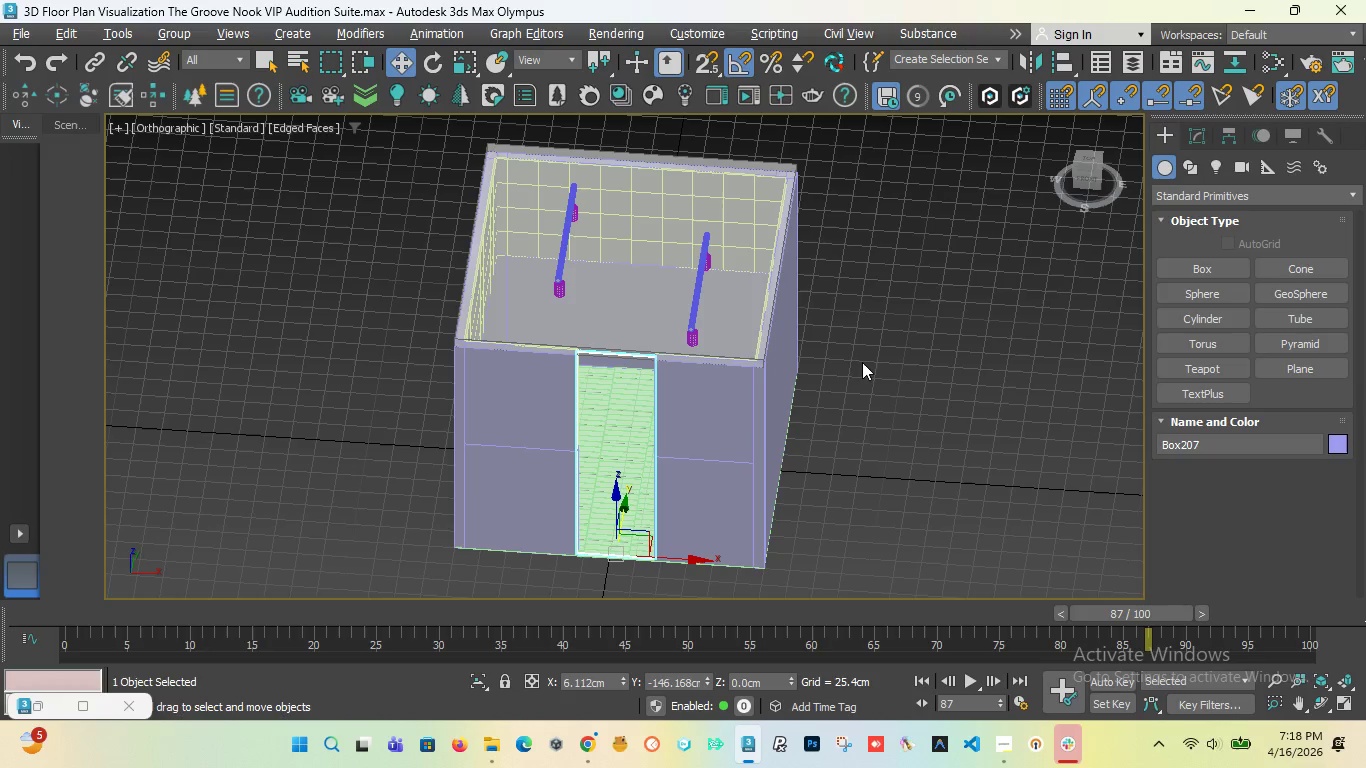 
left_click([1152, 590])
 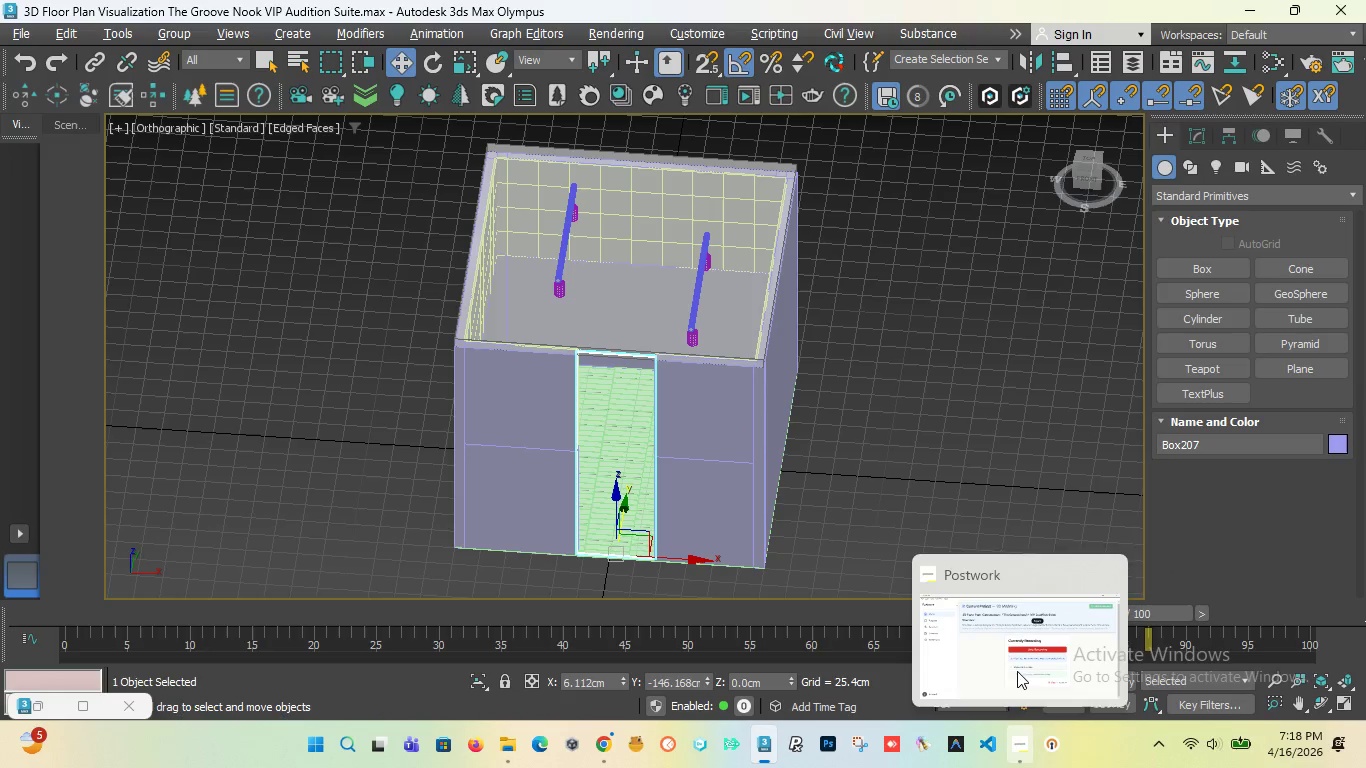 
left_click([975, 622])